 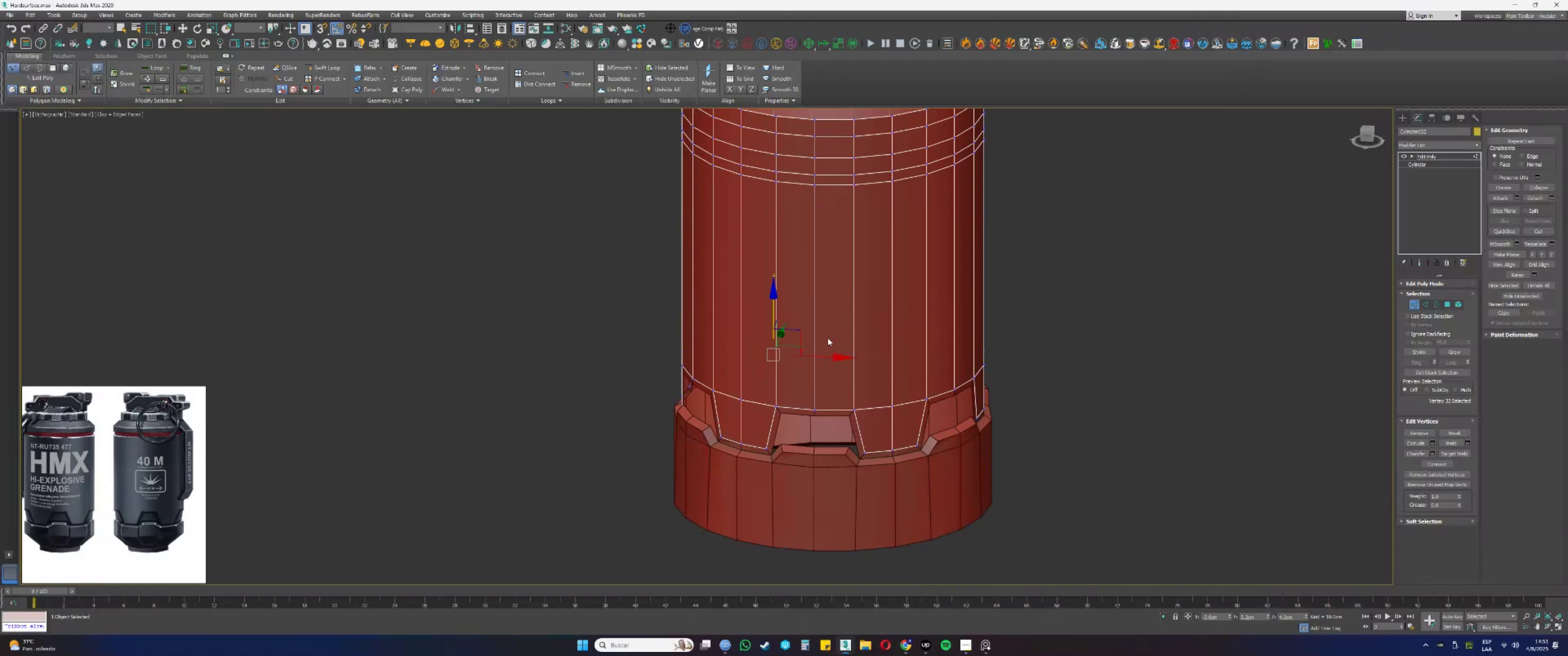 
hold_key(key=AltLeft, duration=1.2)
 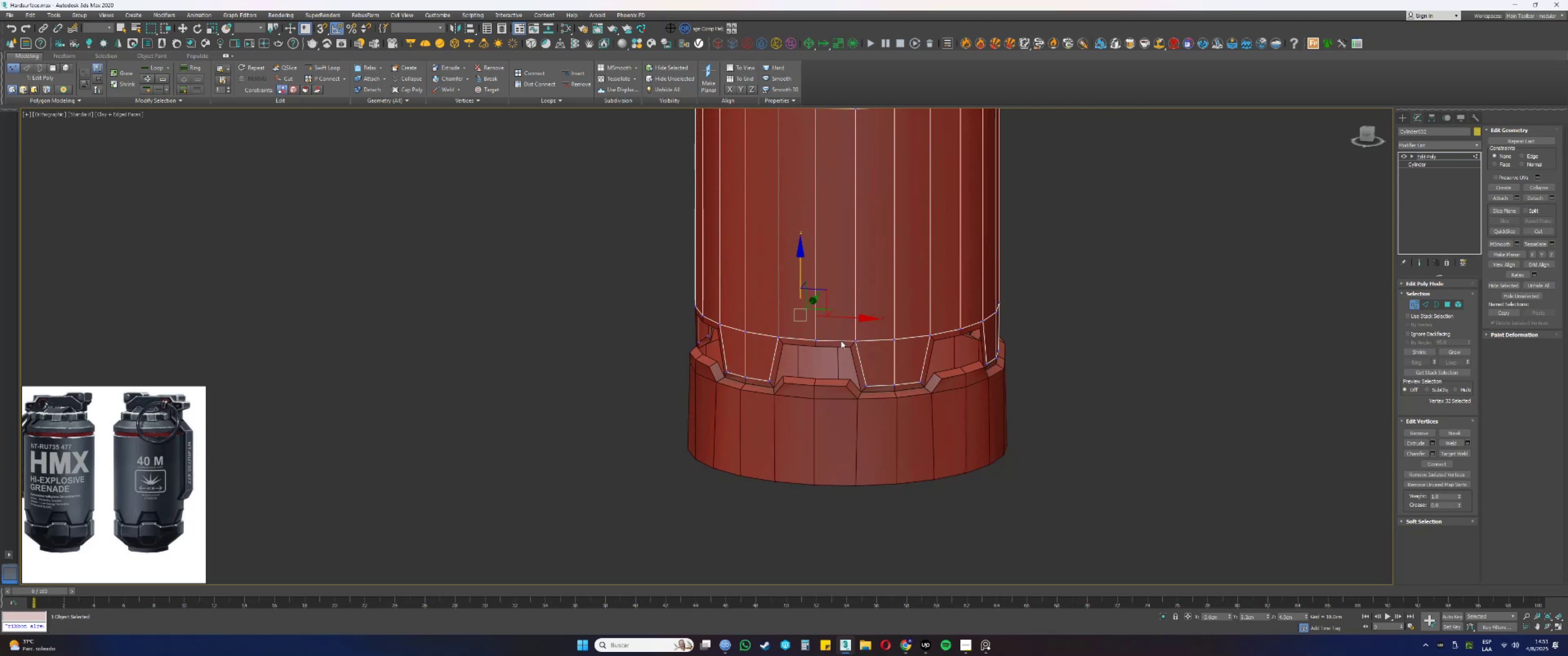 
scroll: coordinate [807, 325], scroll_direction: up, amount: 1.0
 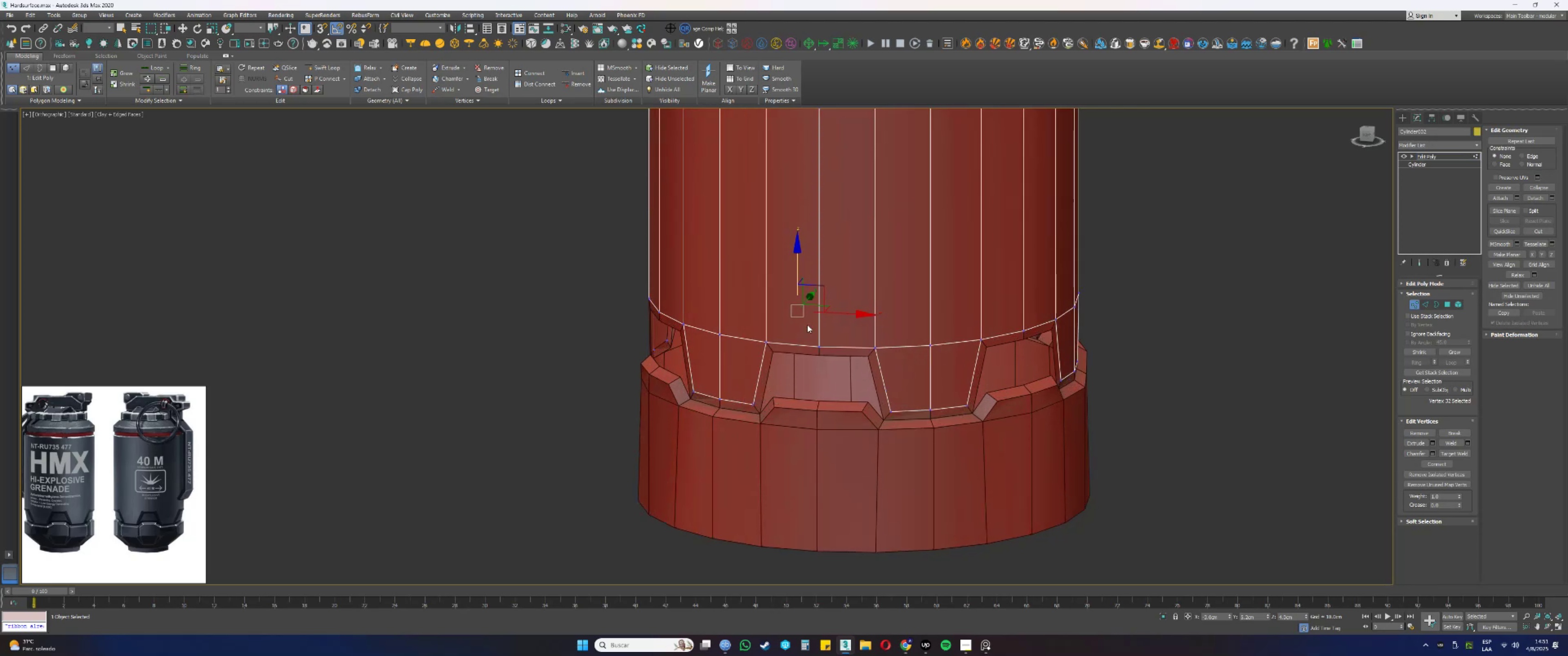 
scroll: coordinate [807, 325], scroll_direction: down, amount: 1.0
 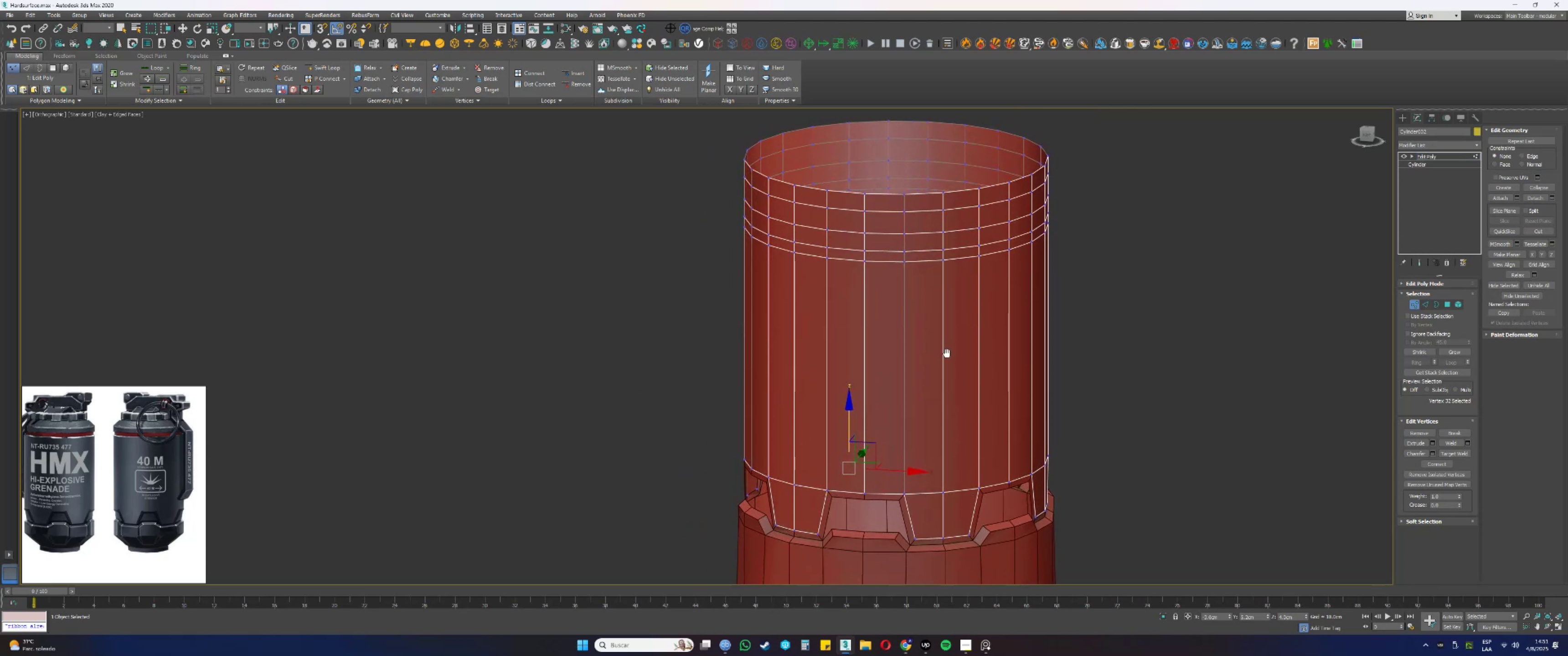 
wait(11.52)
 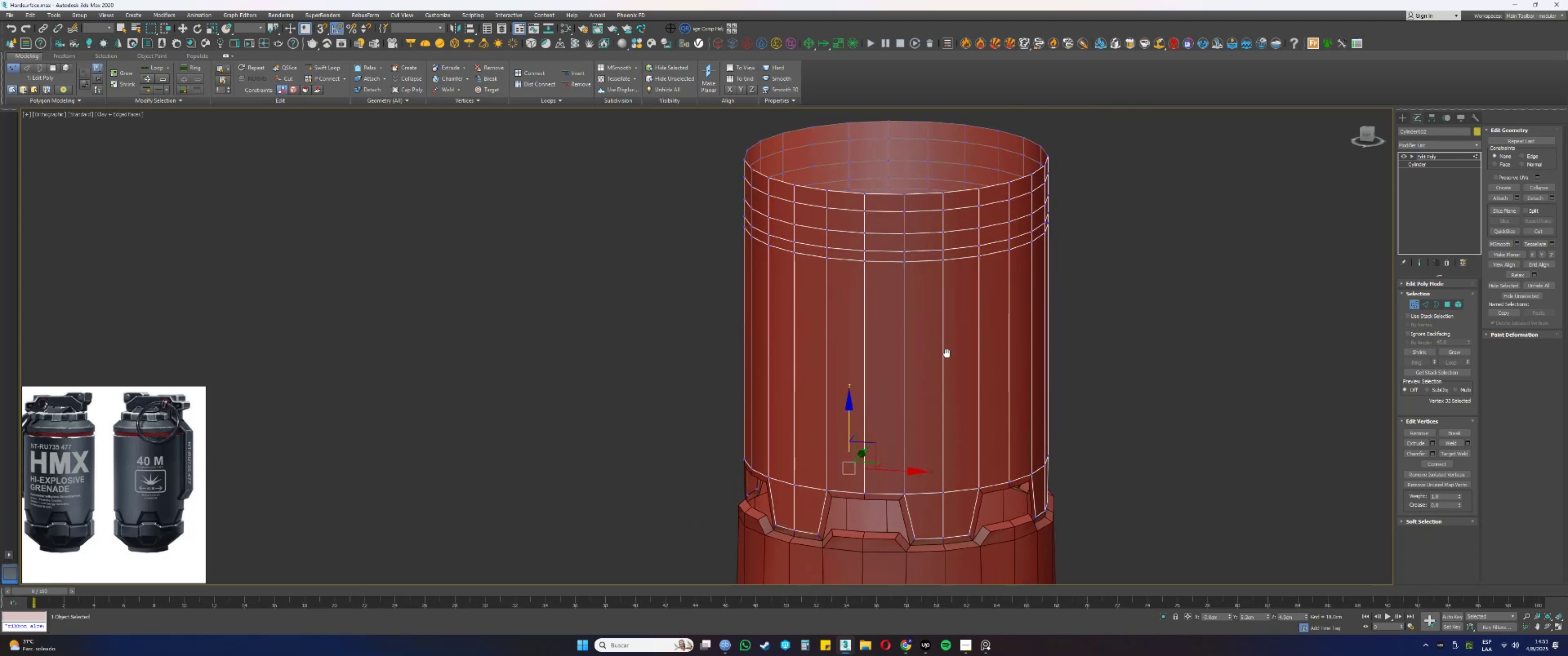 
hold_key(key=AltLeft, duration=1.27)
 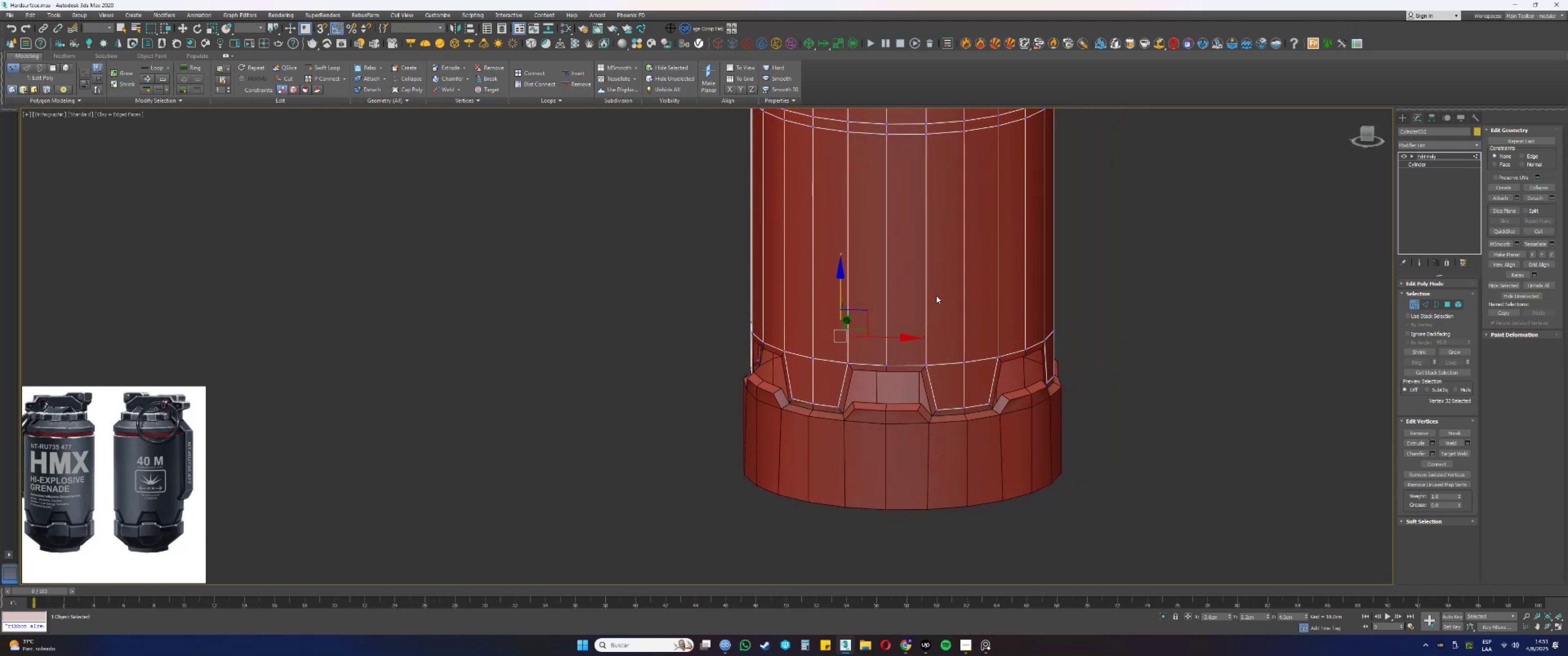 
key(1)
 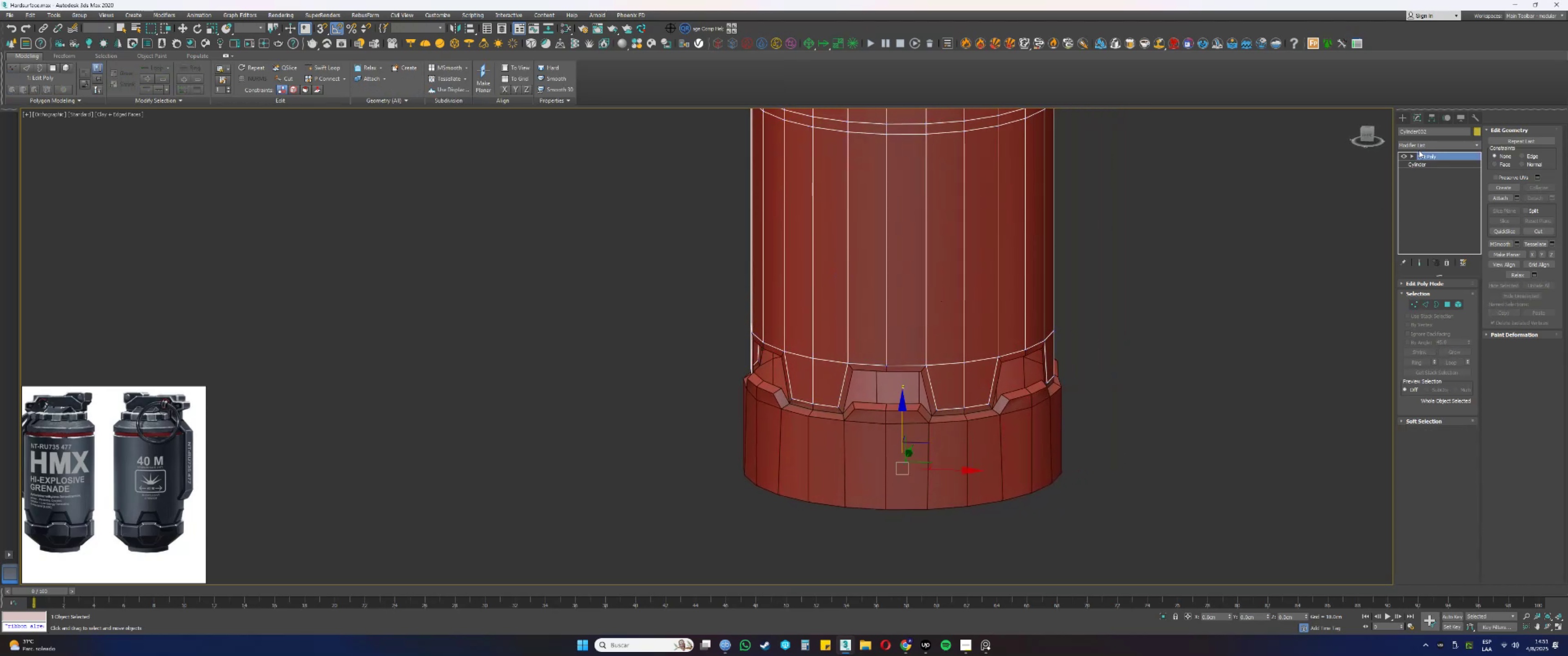 
left_click([1419, 148])
 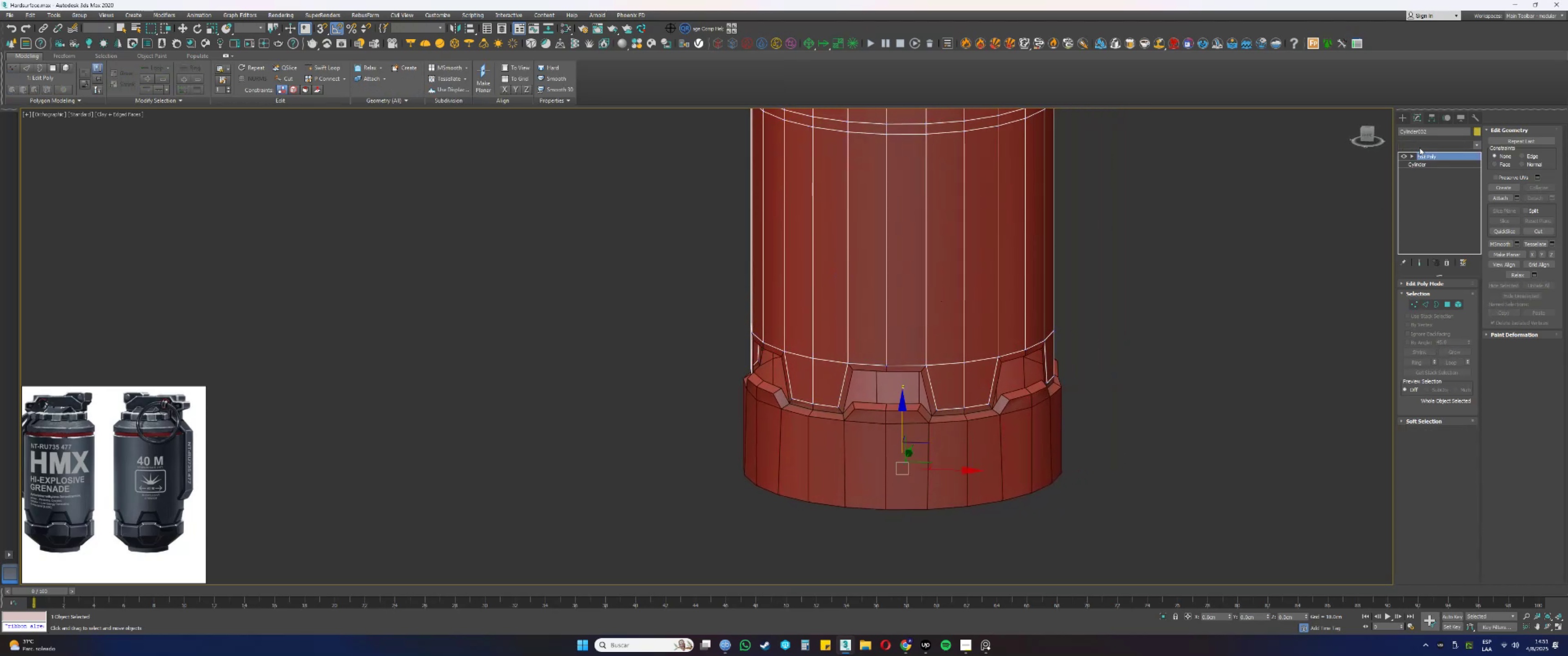 
type(ssss)
 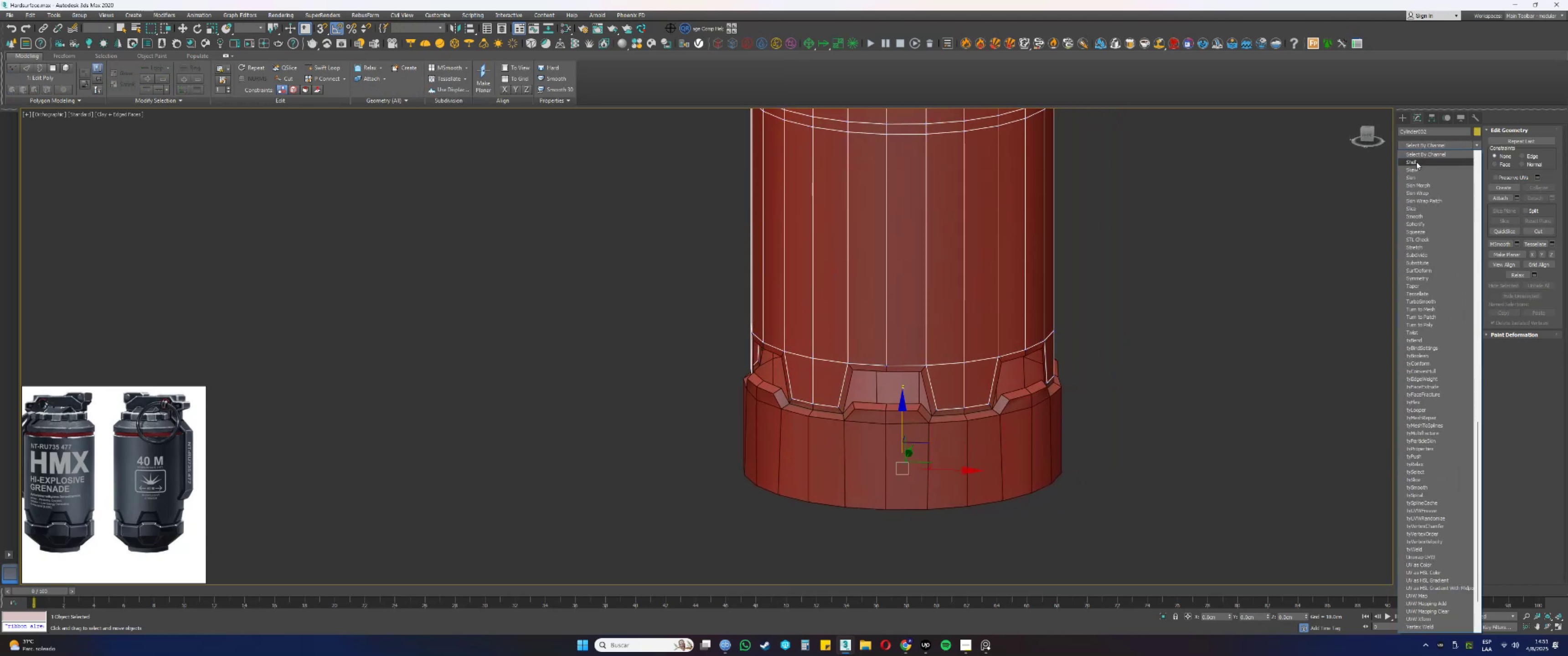 
left_click([1416, 162])
 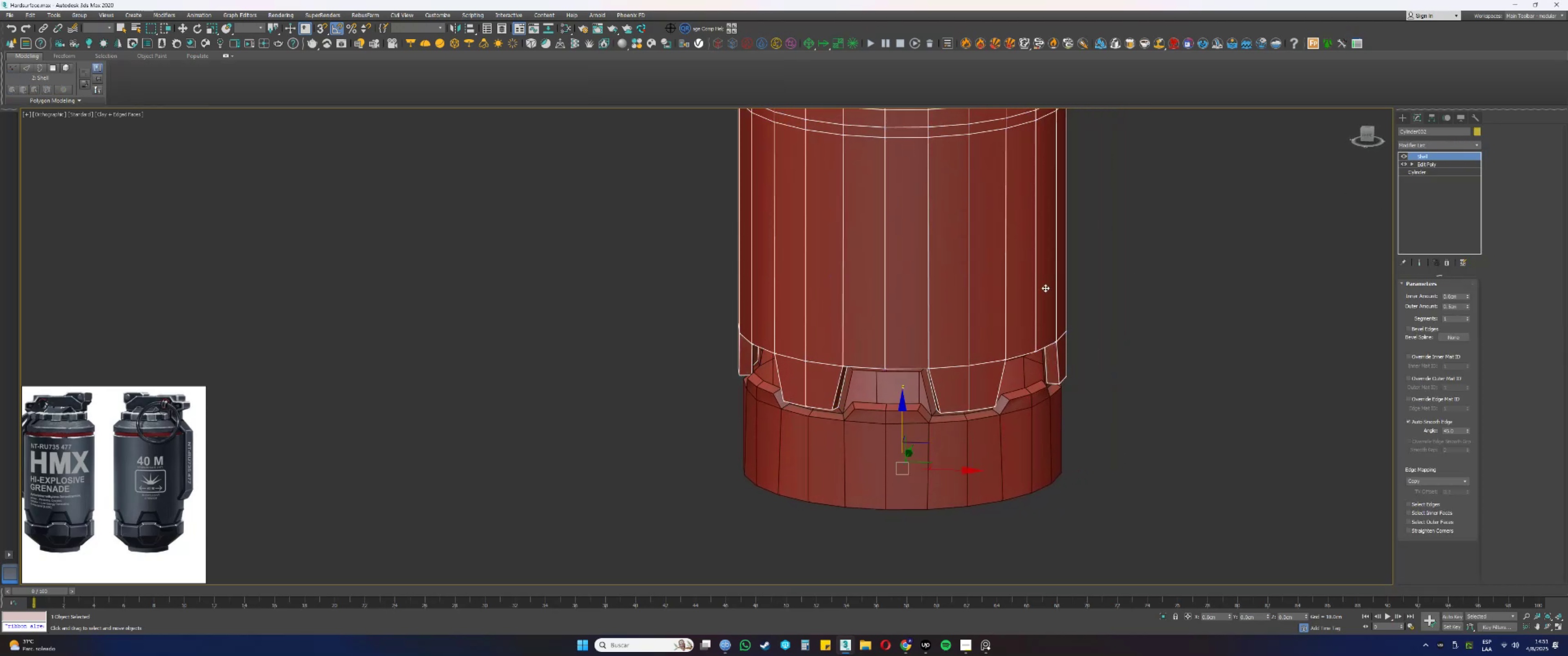 
hold_key(key=AltLeft, duration=1.07)
 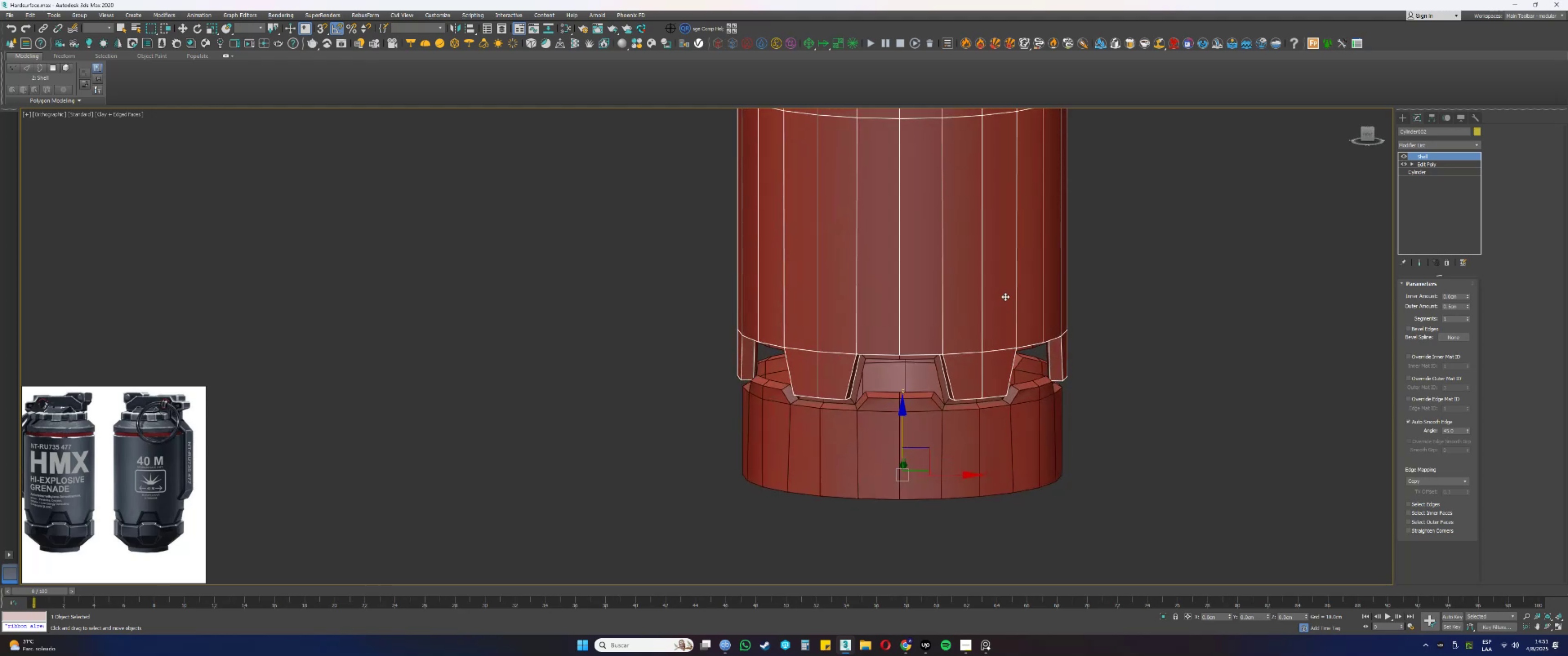 
hold_key(key=AltLeft, duration=0.83)
 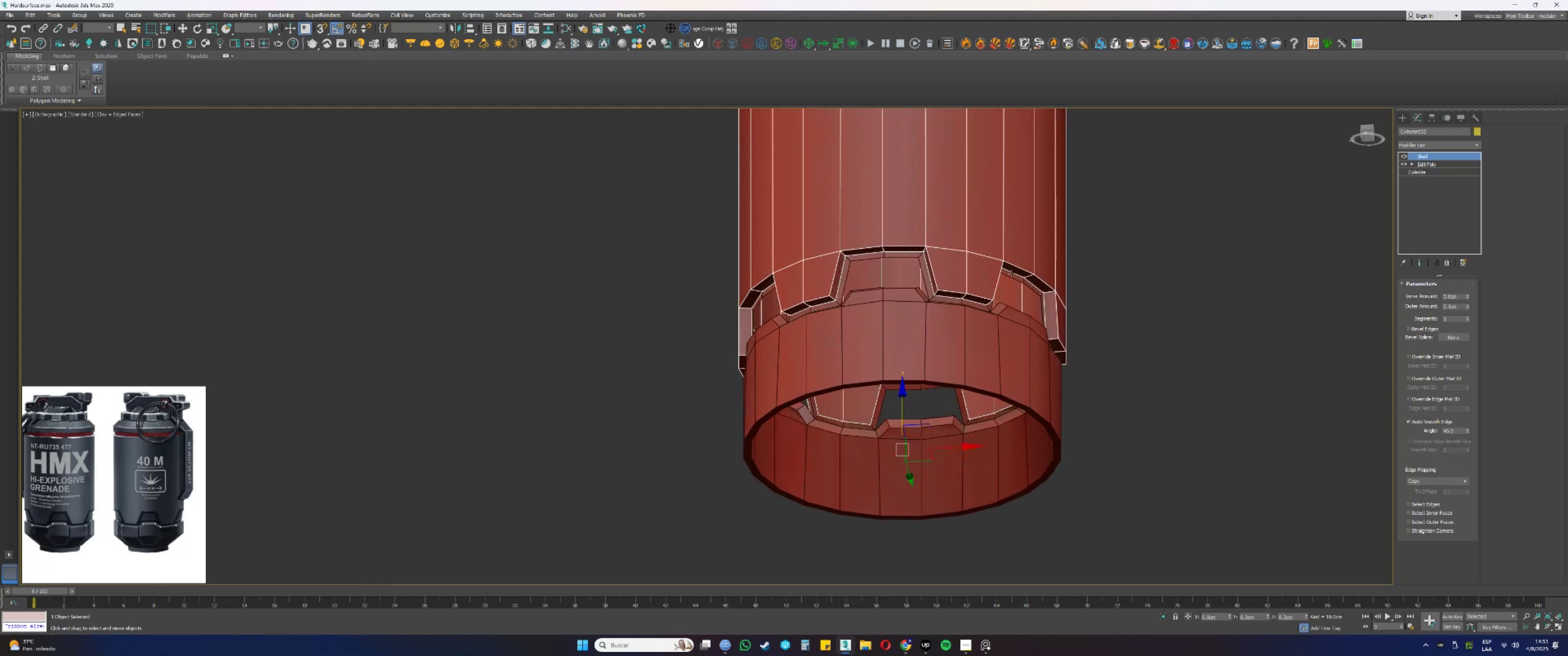 
key(F)
 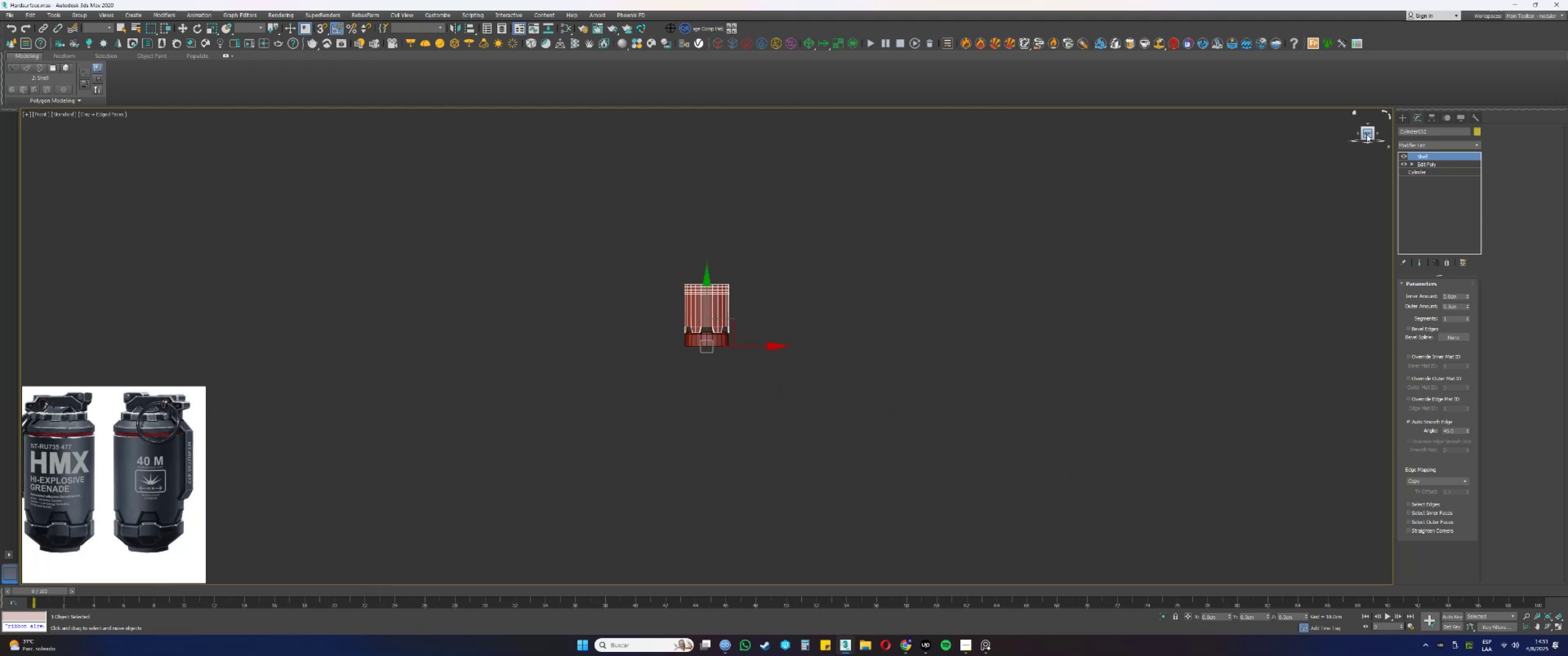 
left_click([1368, 142])
 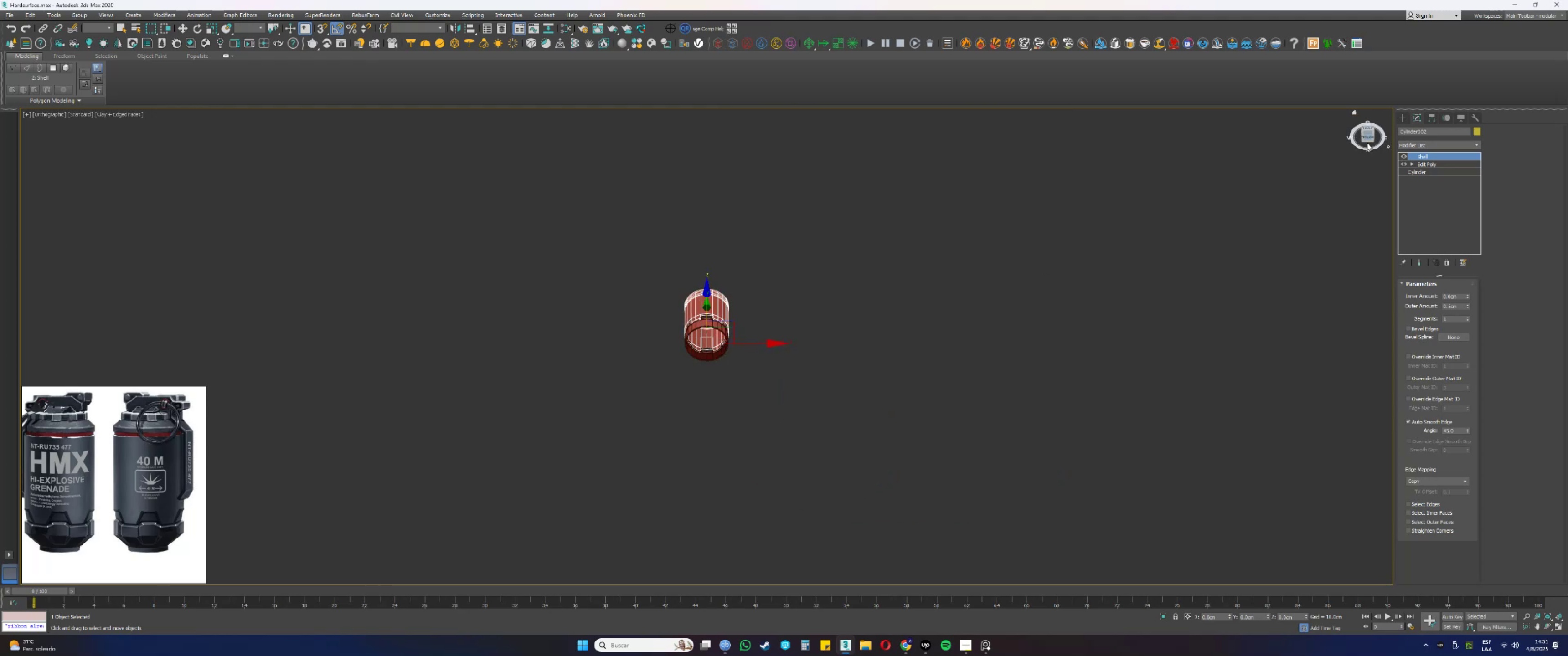 
key(Z)
 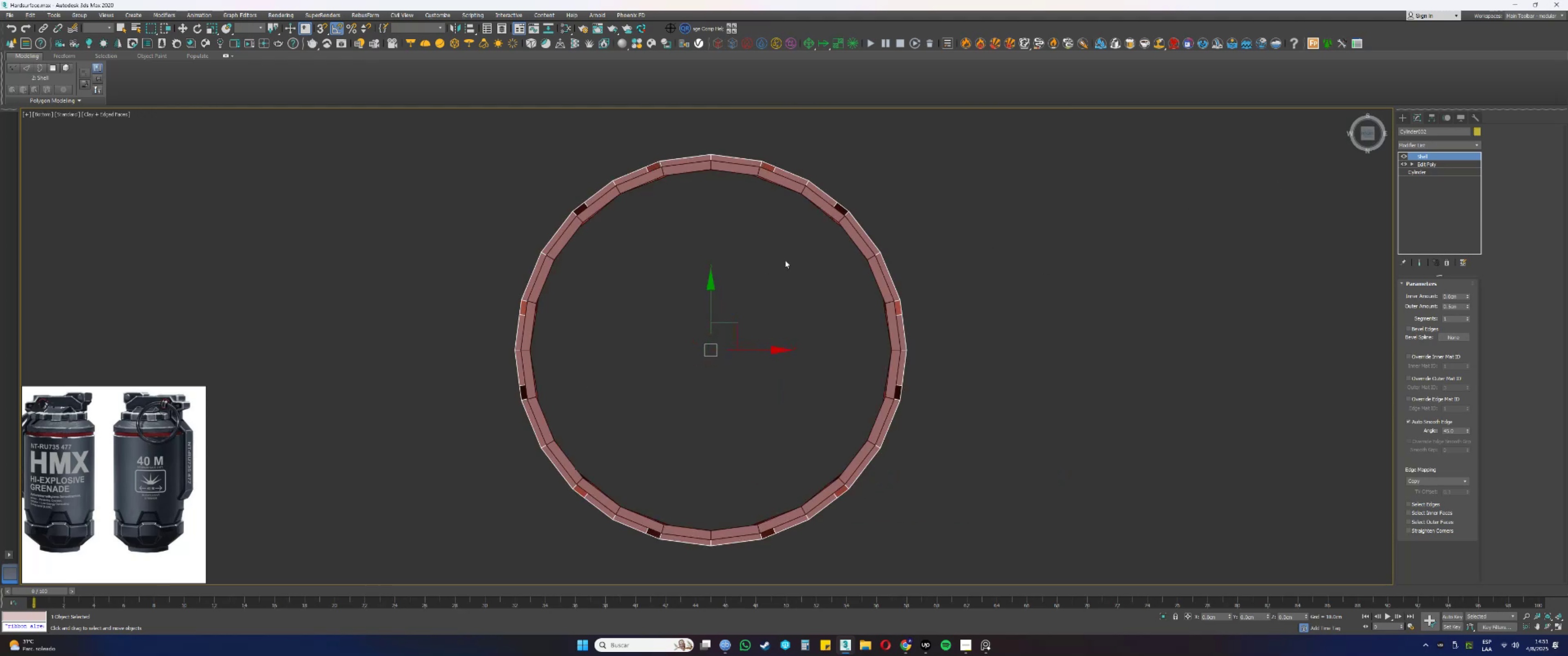 
scroll: coordinate [839, 200], scroll_direction: up, amount: 3.0
 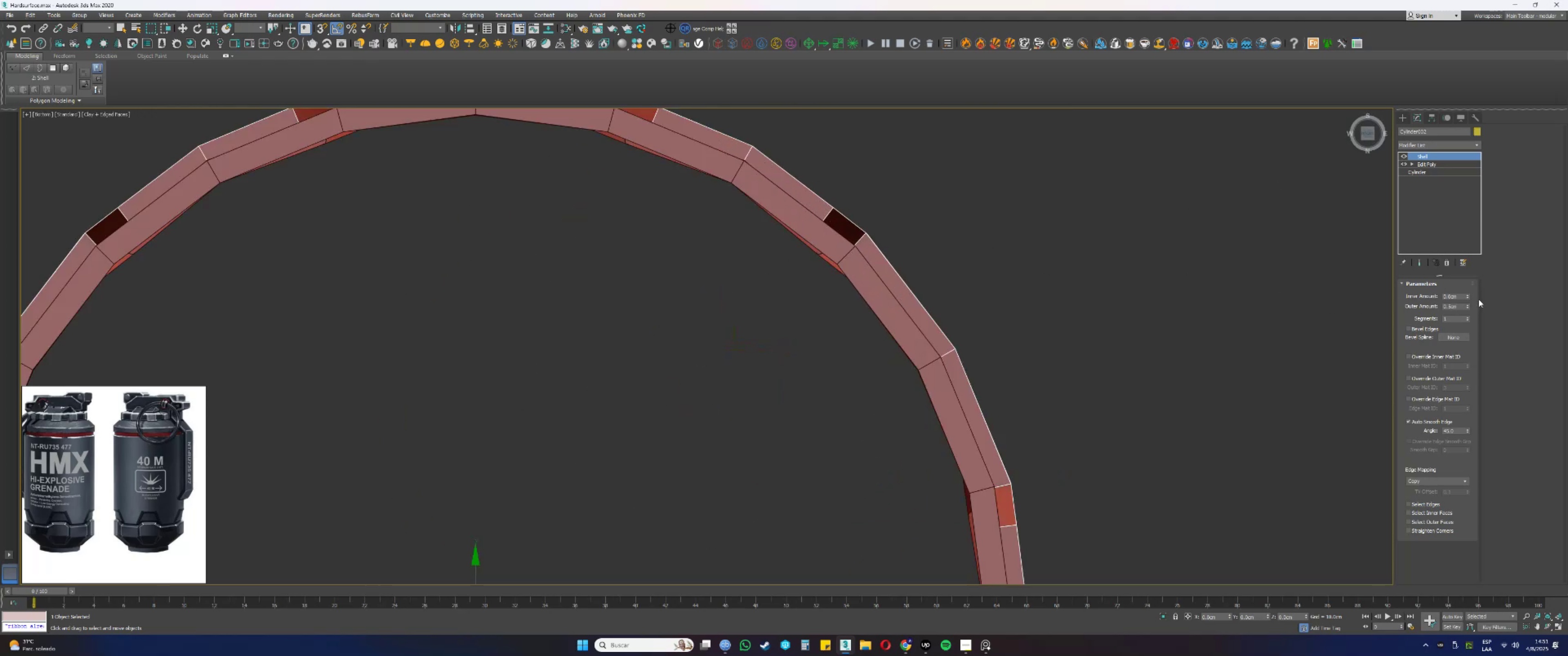 
left_click_drag(start_coordinate=[1467, 306], to_coordinate=[1468, 315])
 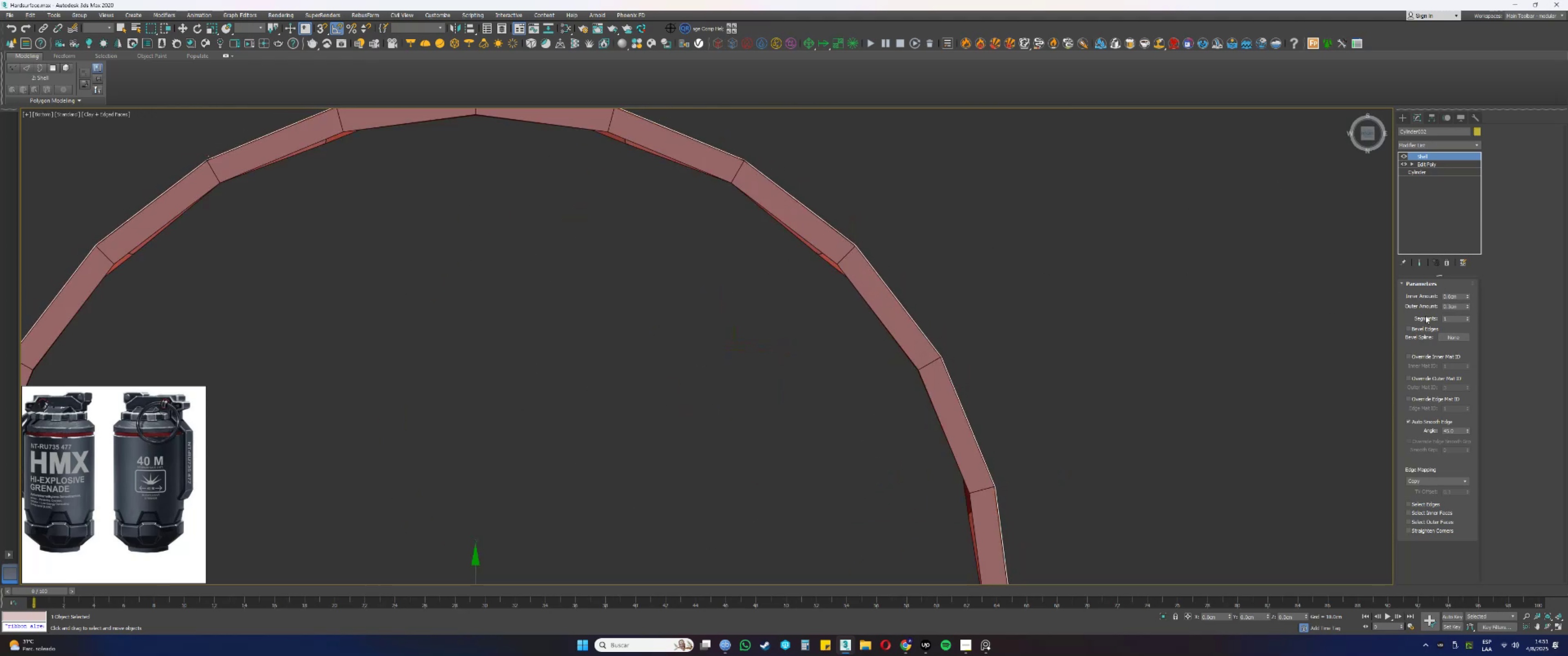 
scroll: coordinate [879, 276], scroll_direction: down, amount: 3.0
 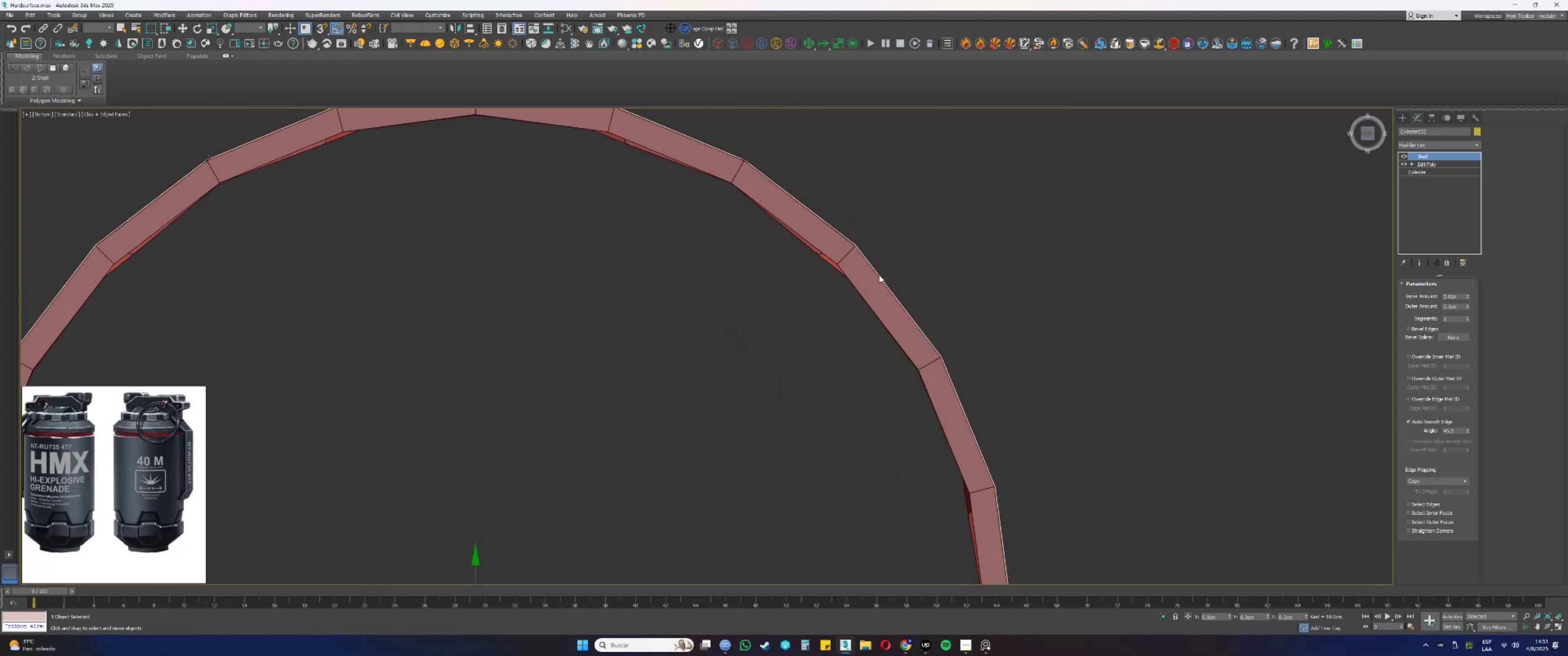 
hold_key(key=AltLeft, duration=0.36)
 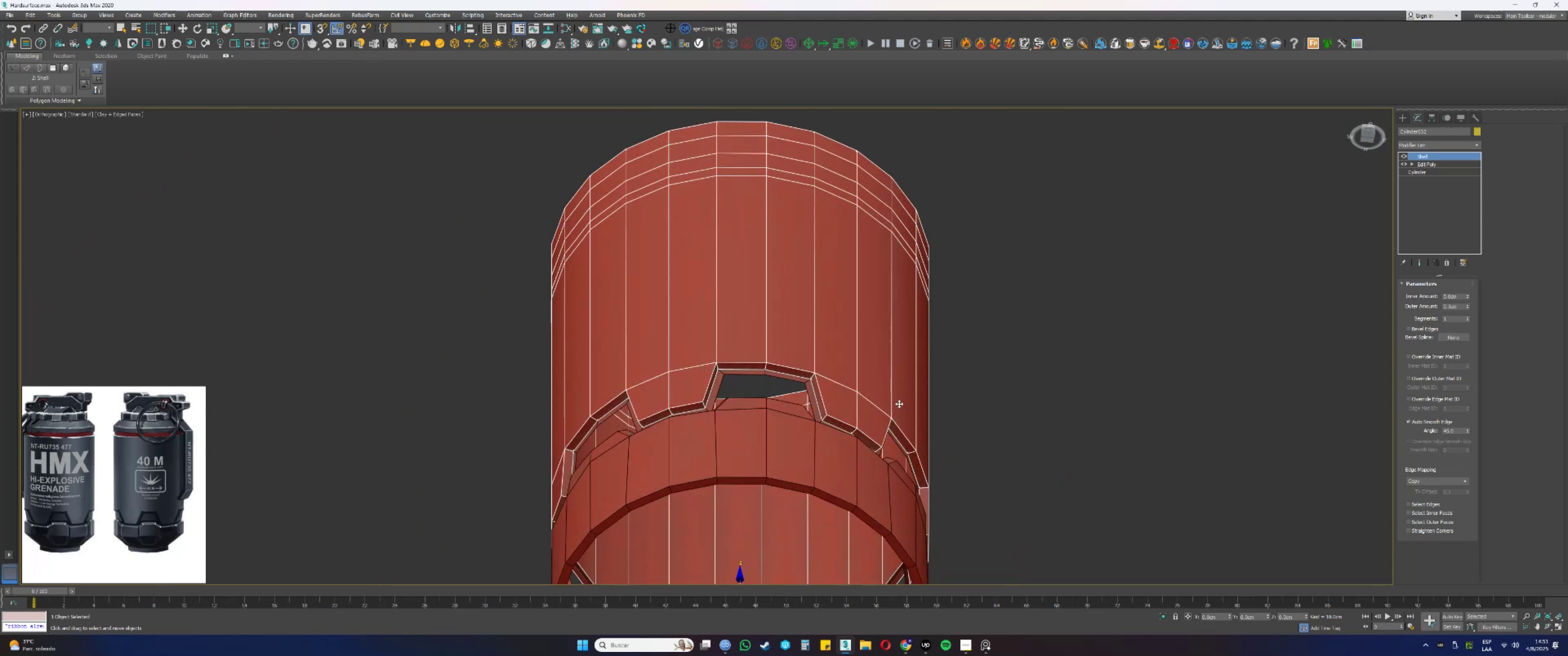 
scroll: coordinate [898, 324], scroll_direction: up, amount: 3.0
 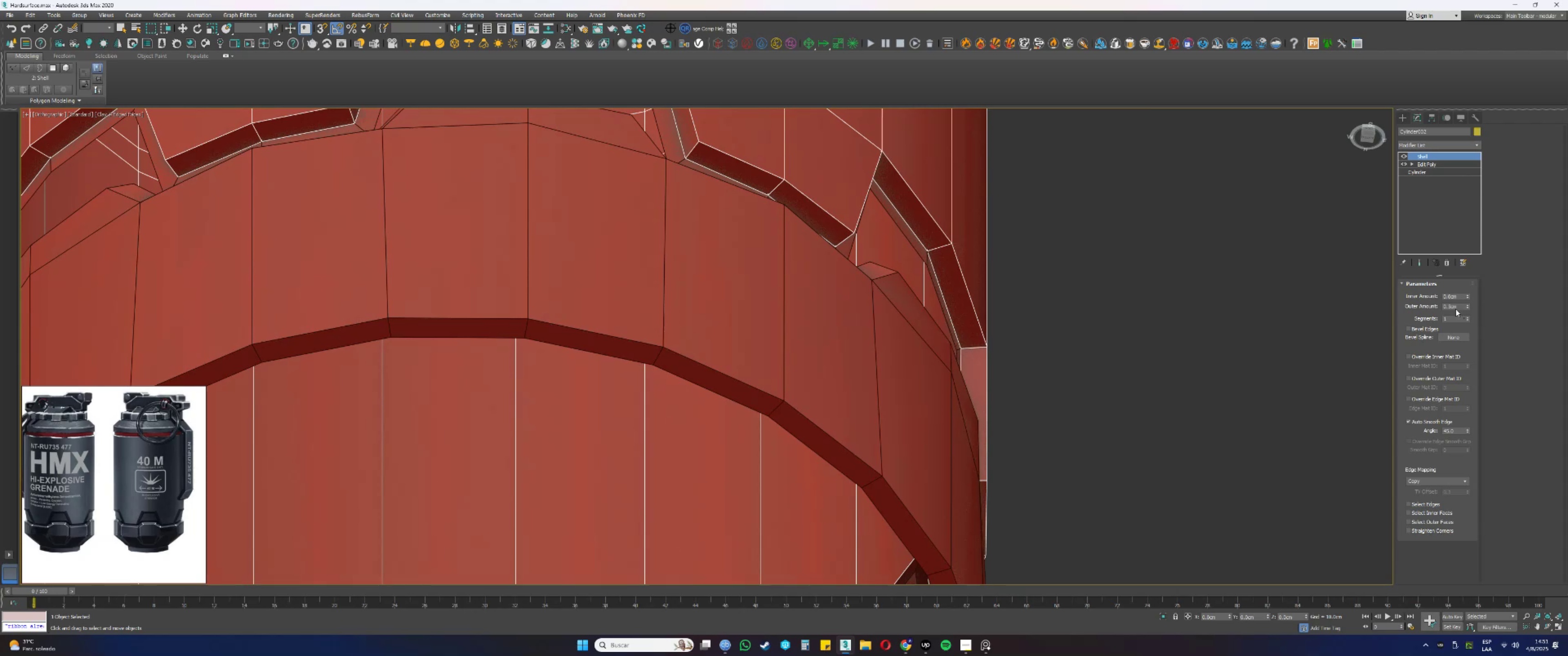 
double_click([1455, 308])
 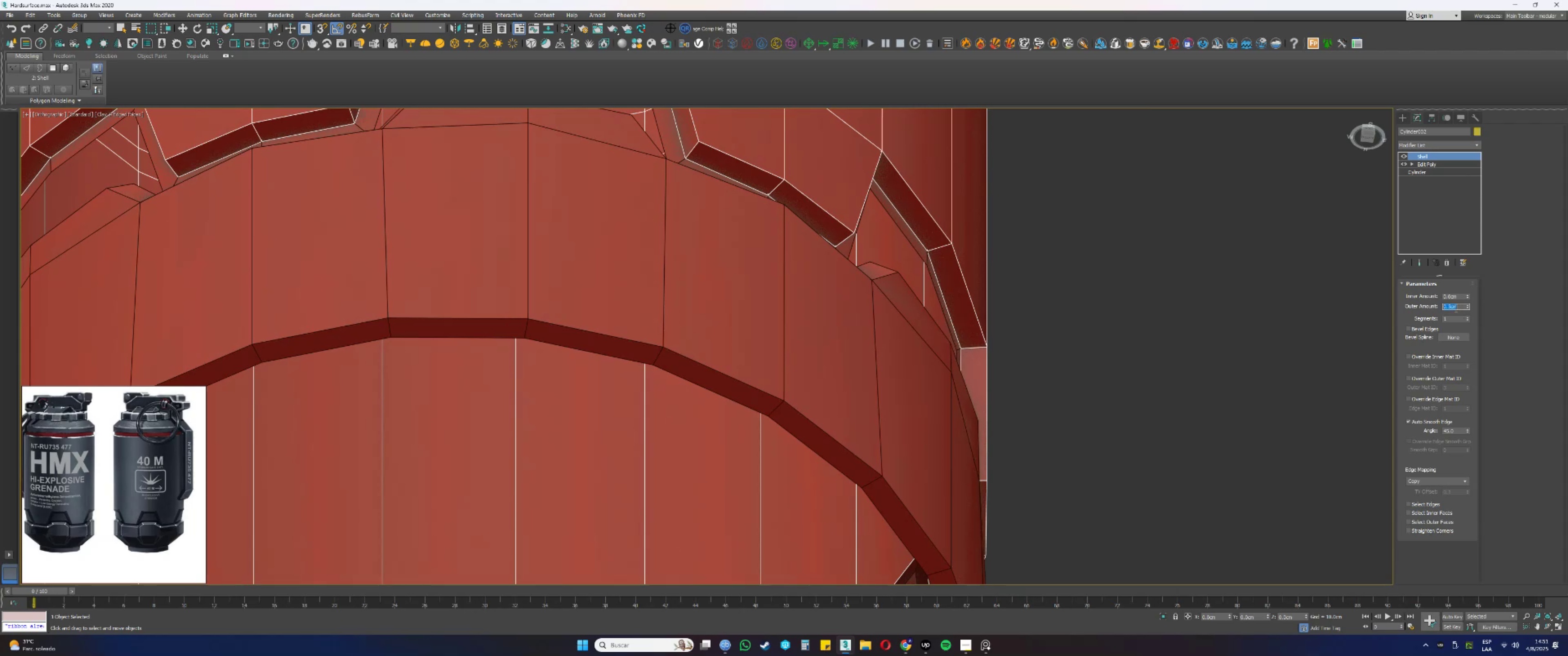 
key(NumpadDecimal)
 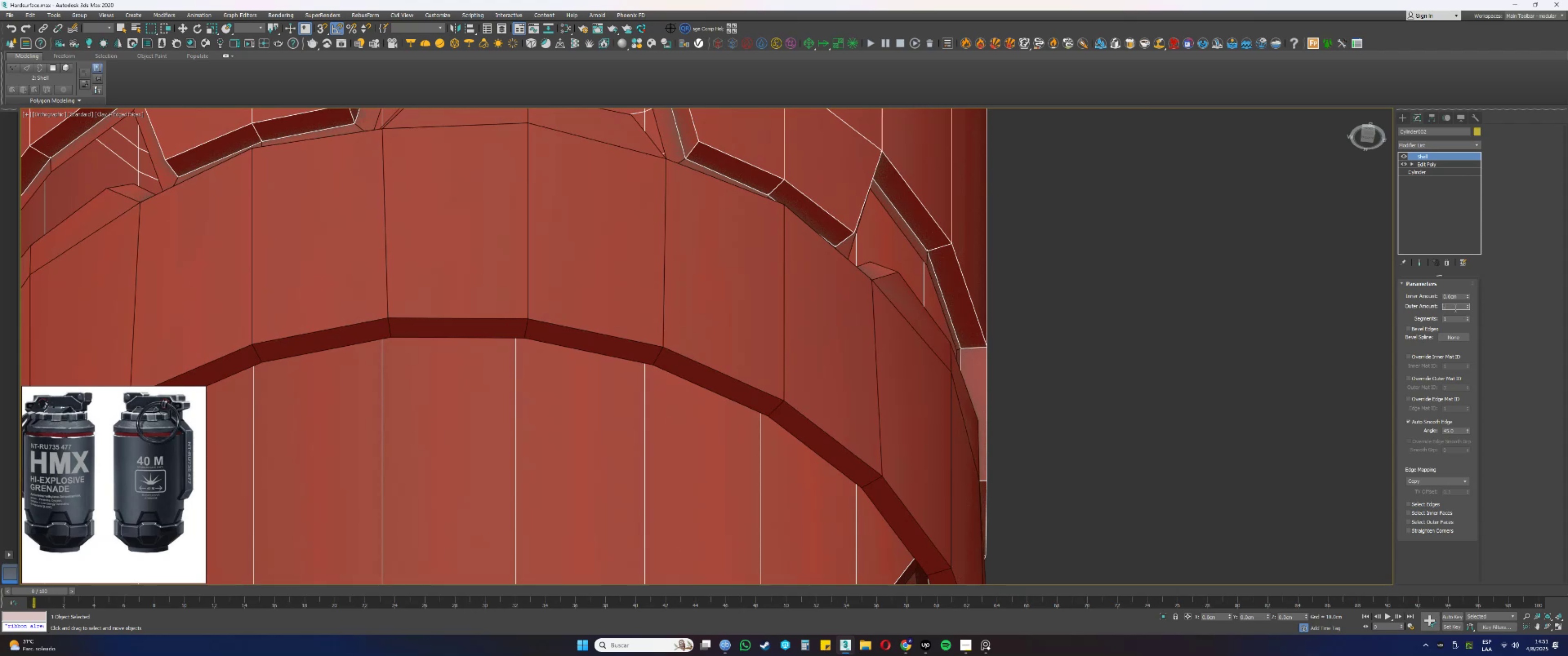 
key(Numpad3)
 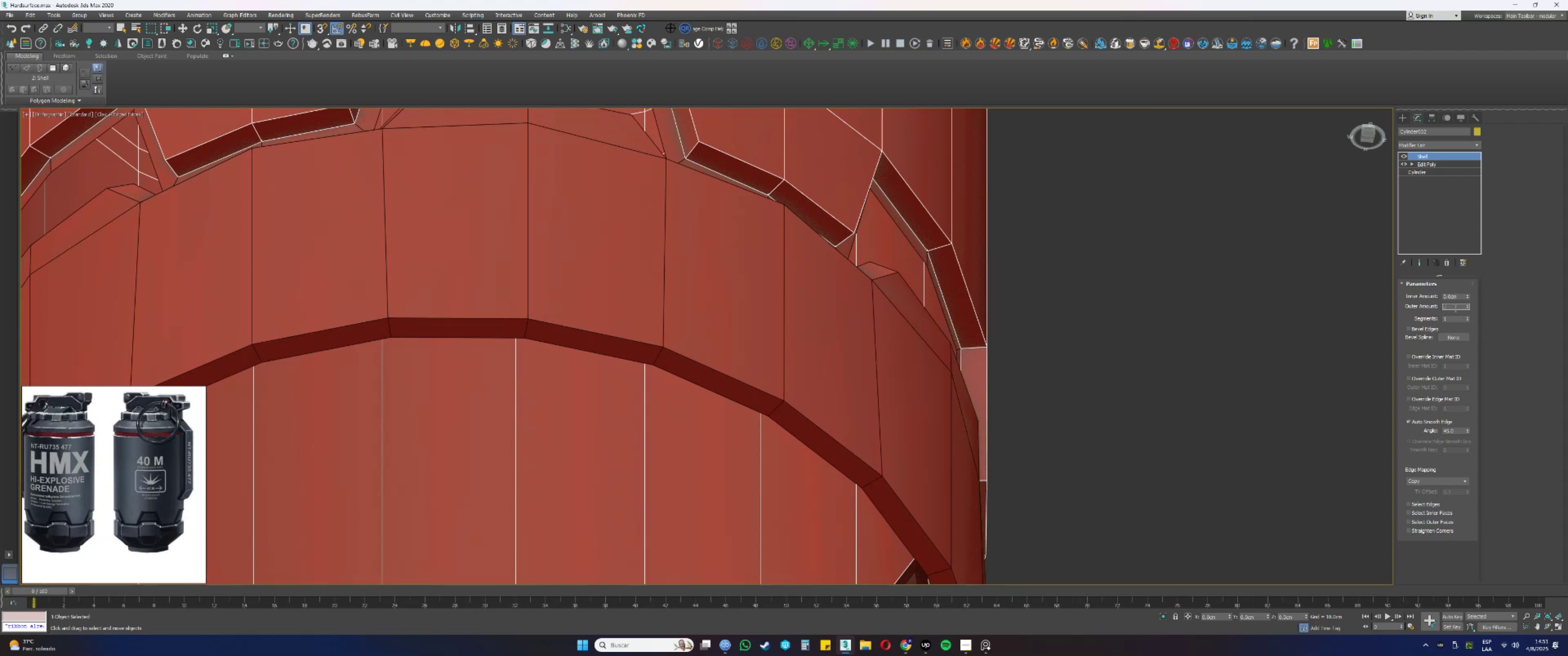 
key(NumpadEnter)
 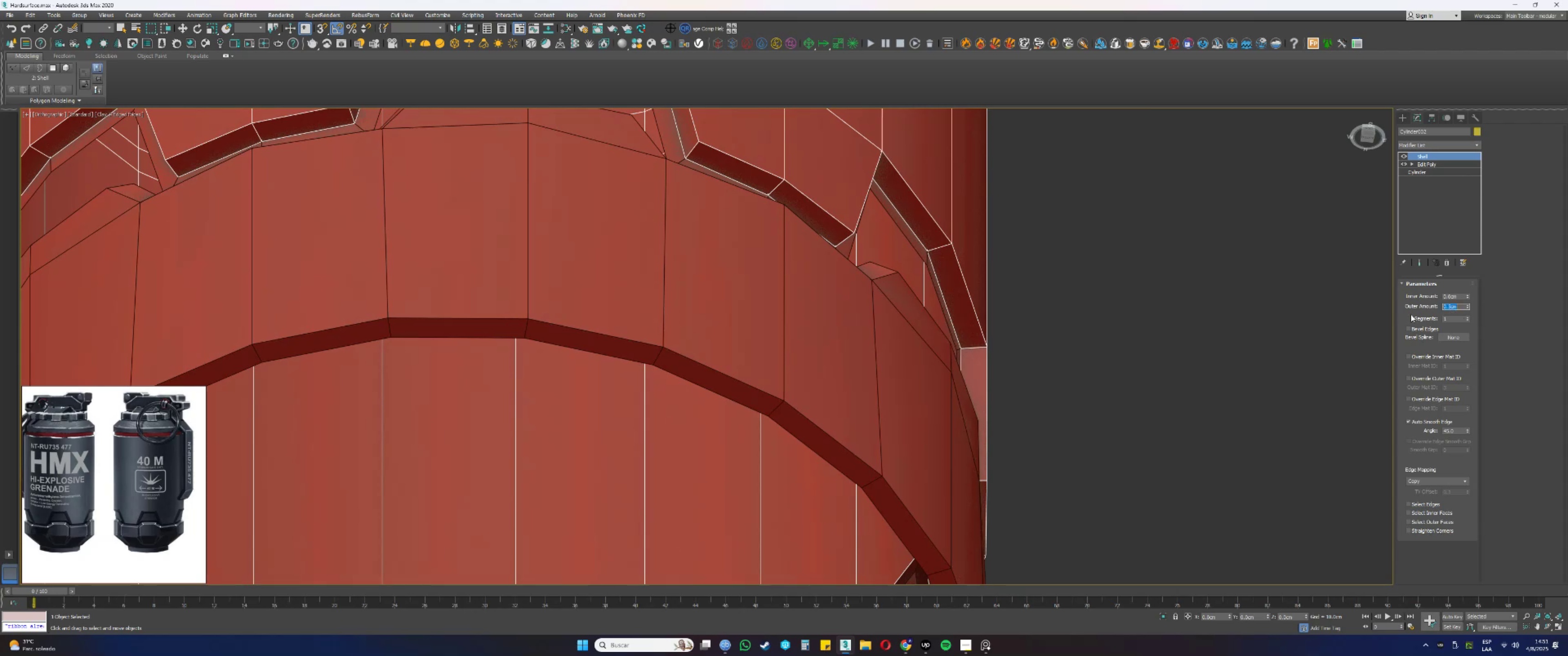 
scroll: coordinate [1070, 314], scroll_direction: down, amount: 2.0
 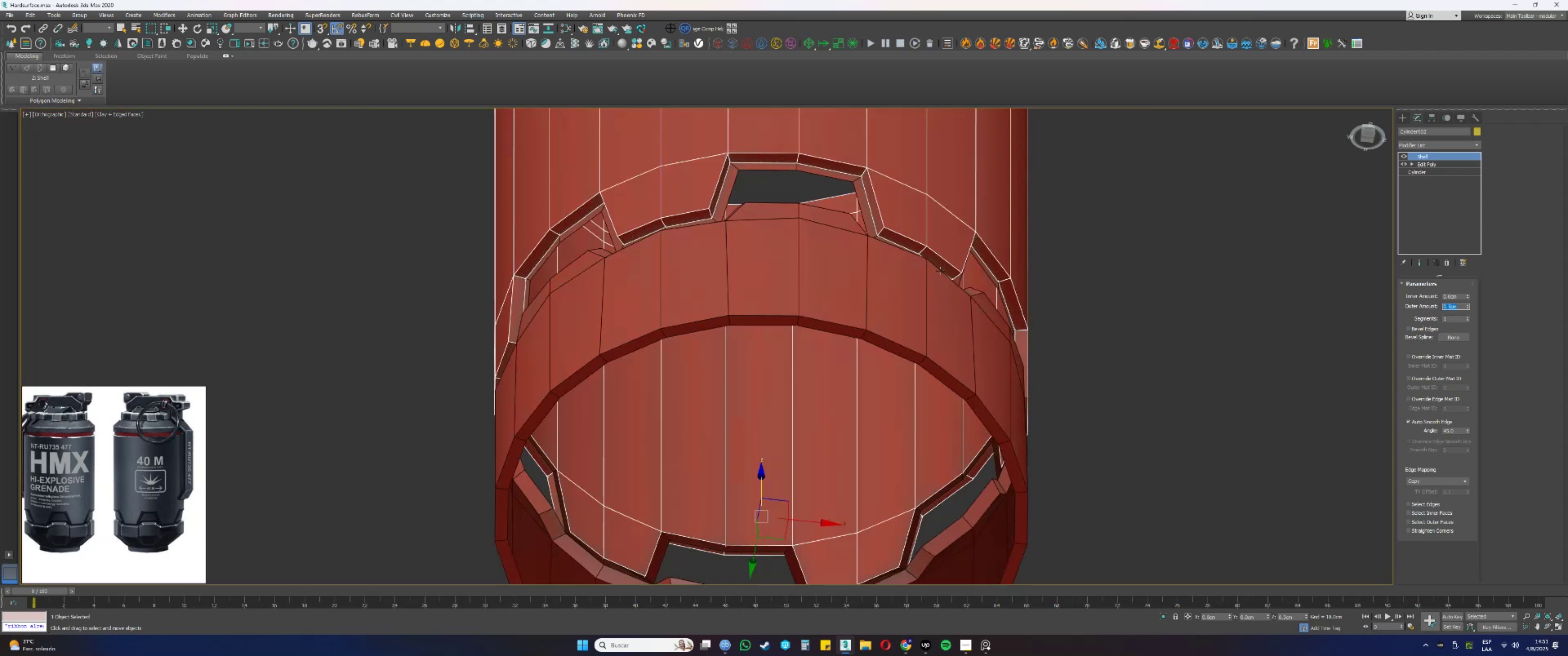 
hold_key(key=AltLeft, duration=0.54)
 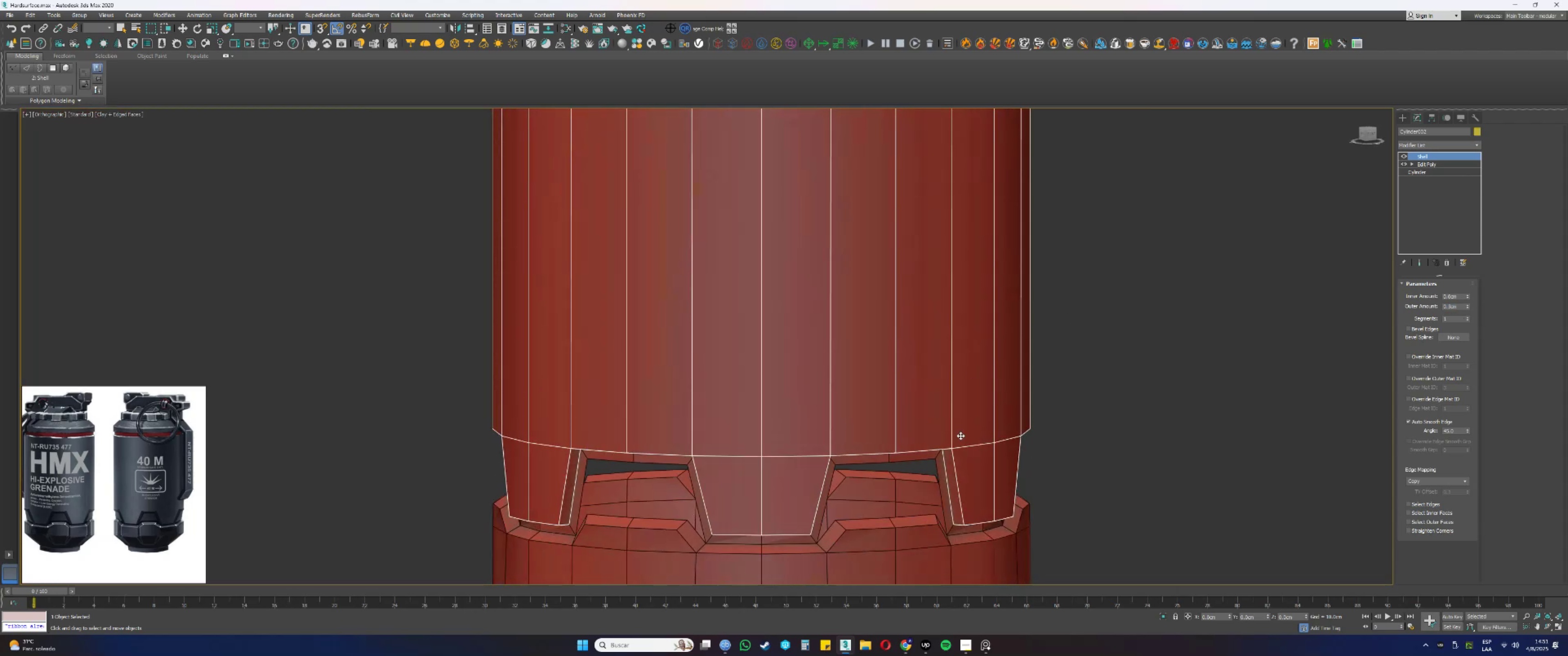 
hold_key(key=AltLeft, duration=0.35)
 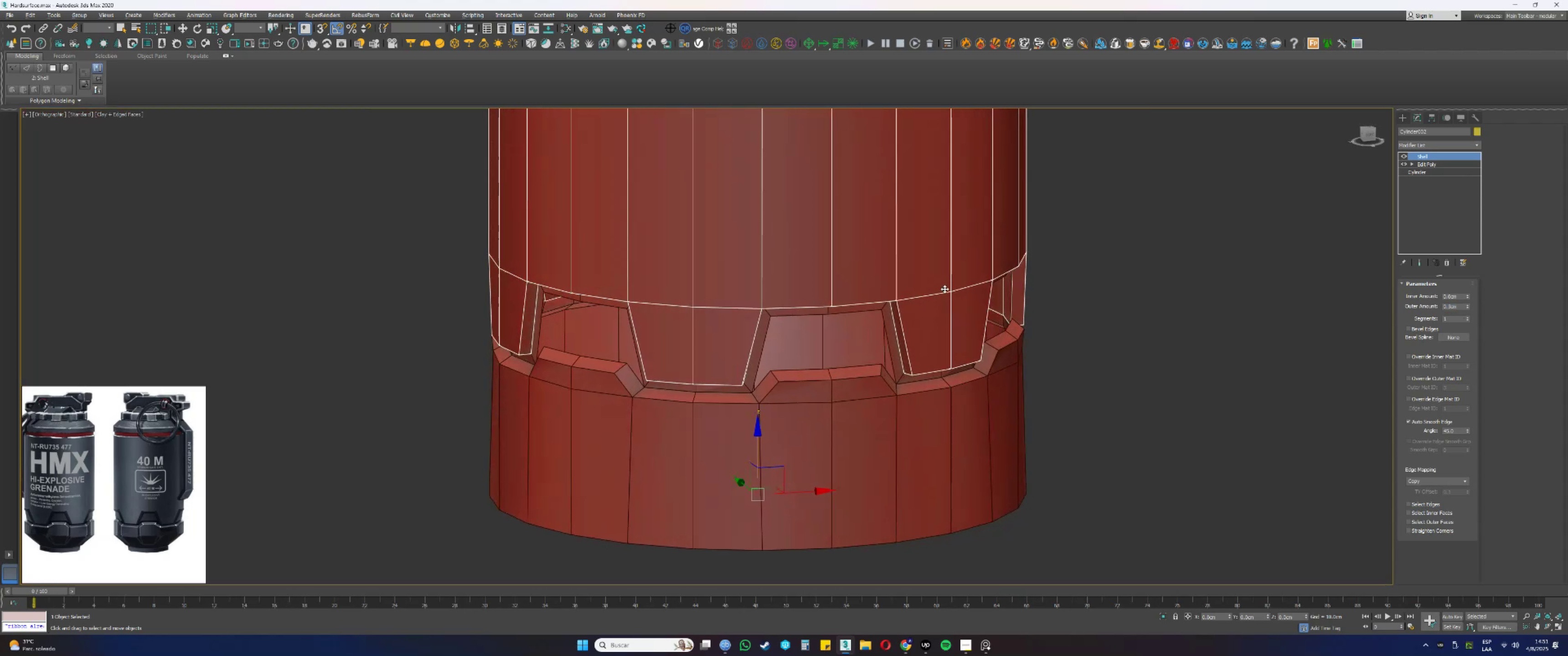 
hold_key(key=AltLeft, duration=0.48)
 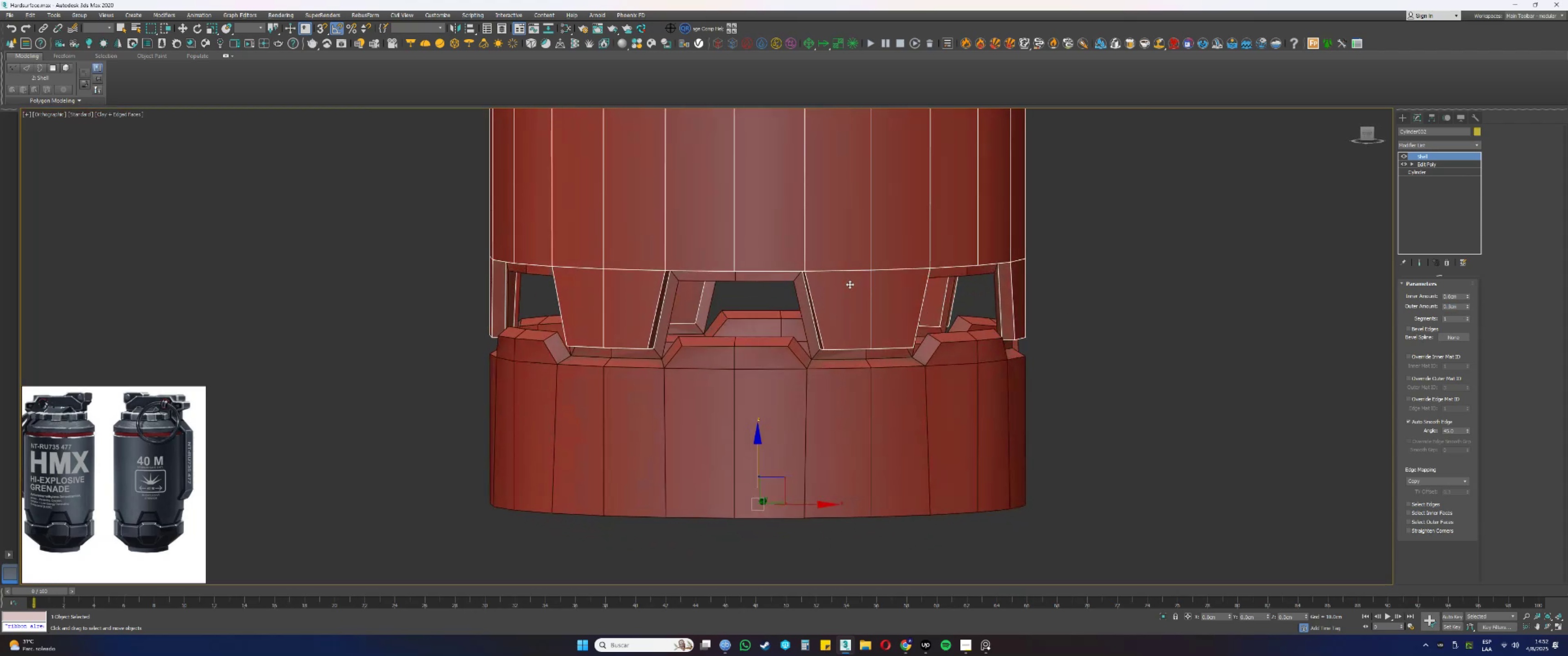 
key(Alt+AltLeft)
 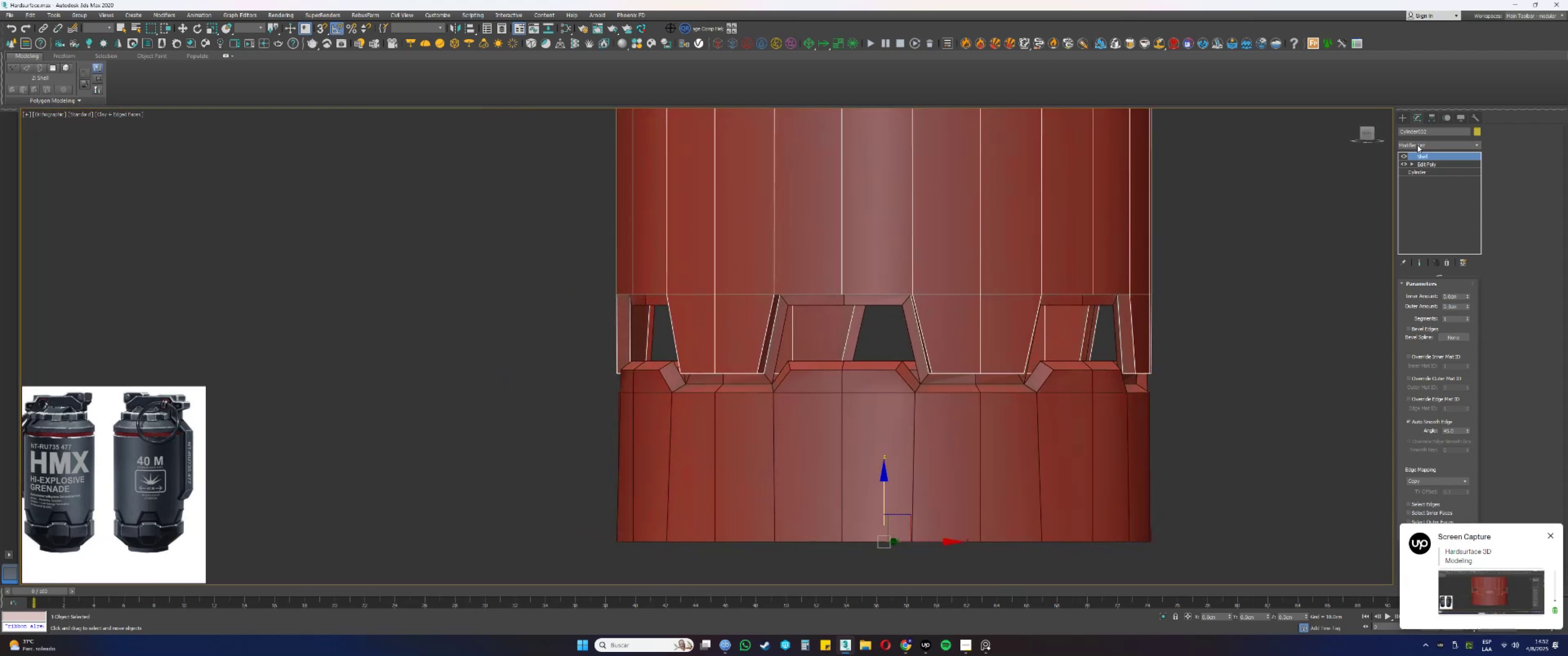 
left_click([1417, 145])
 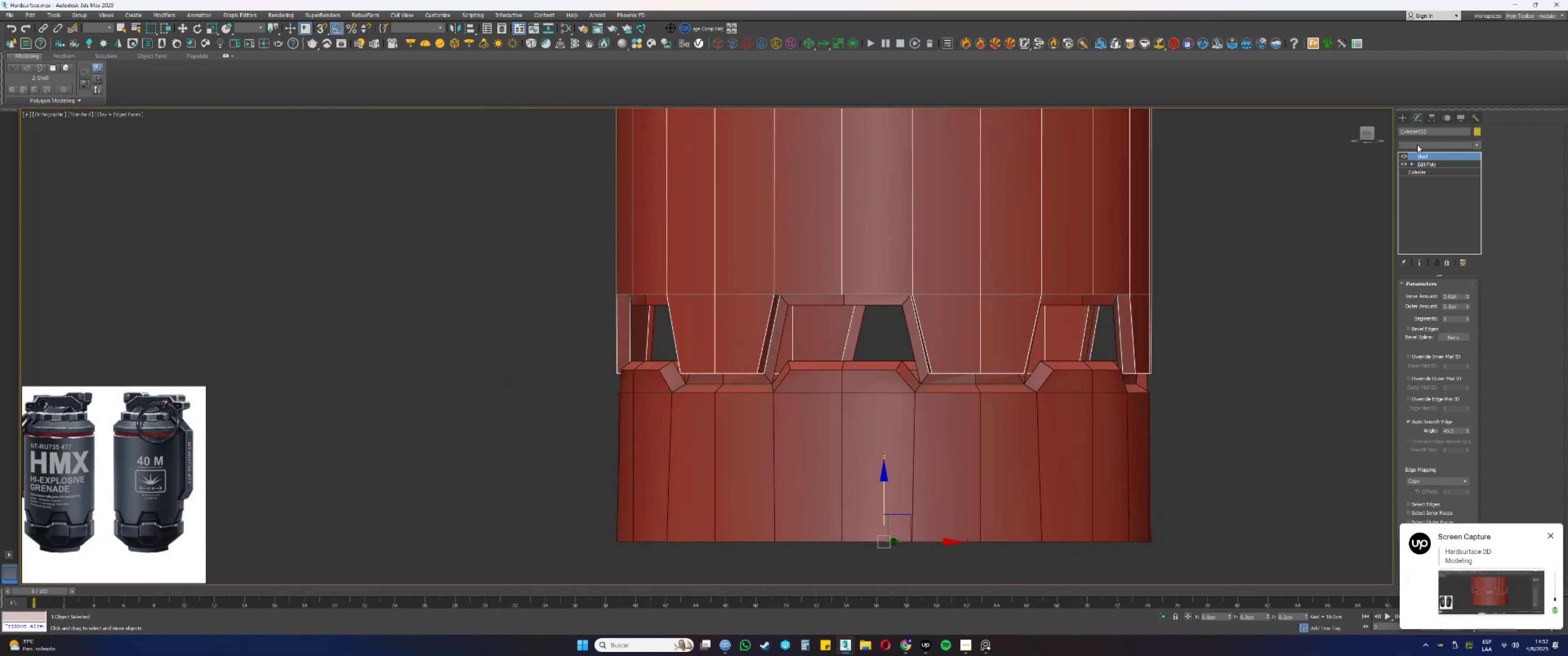 
key(E)
 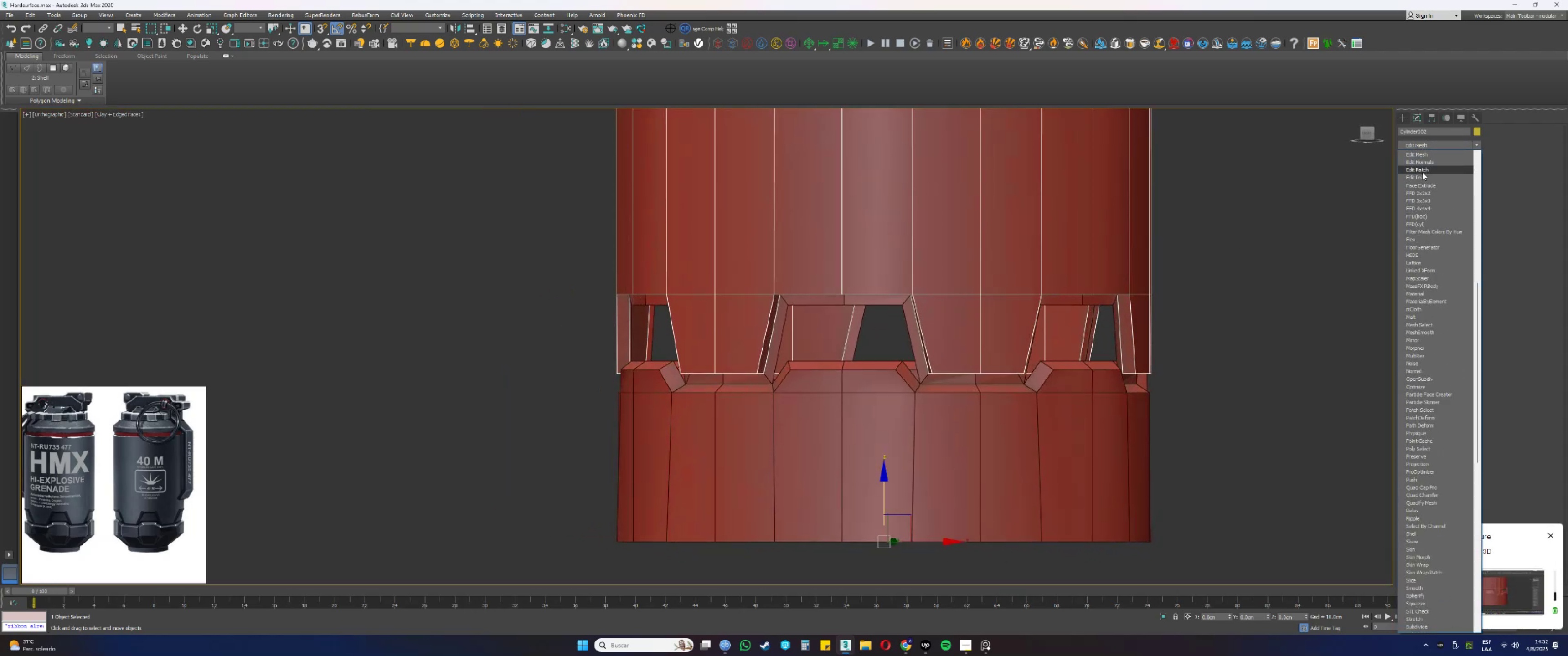 
left_click([1420, 177])
 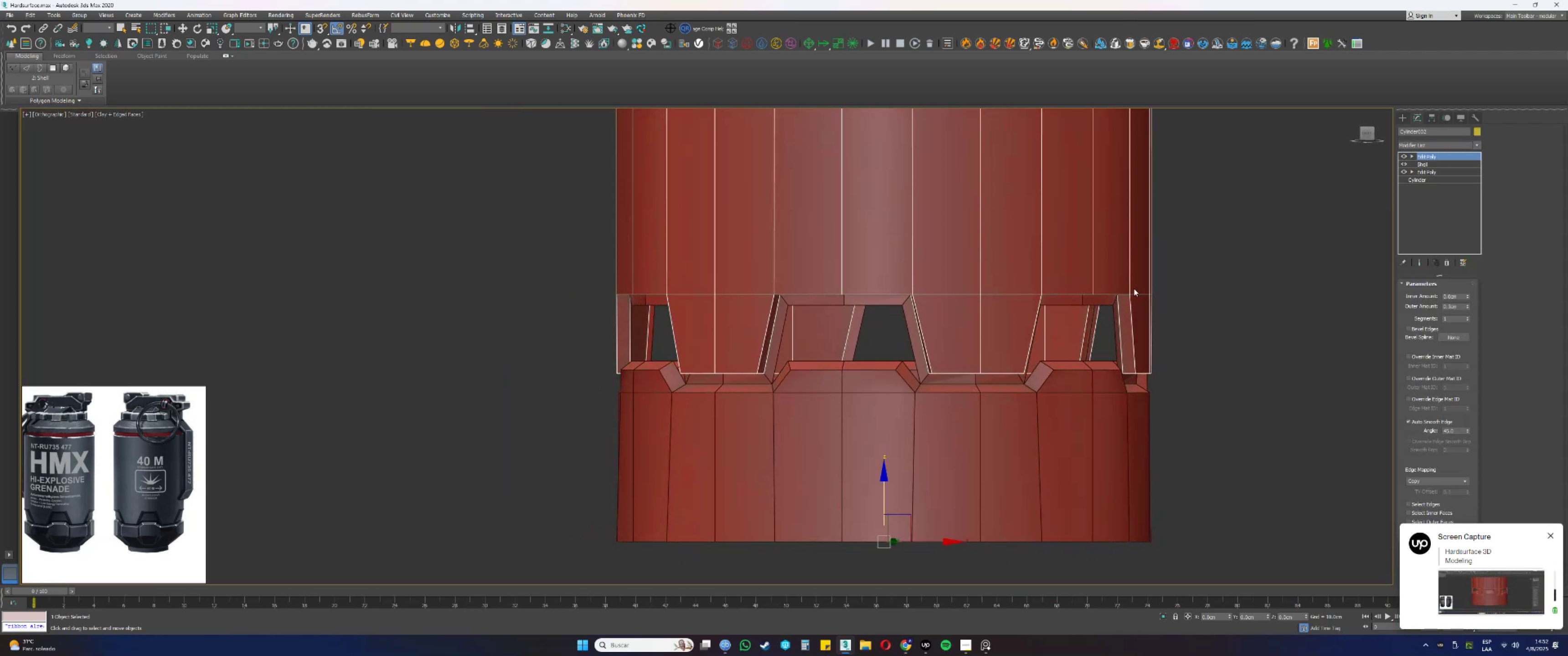 
hold_key(key=AltLeft, duration=0.47)
 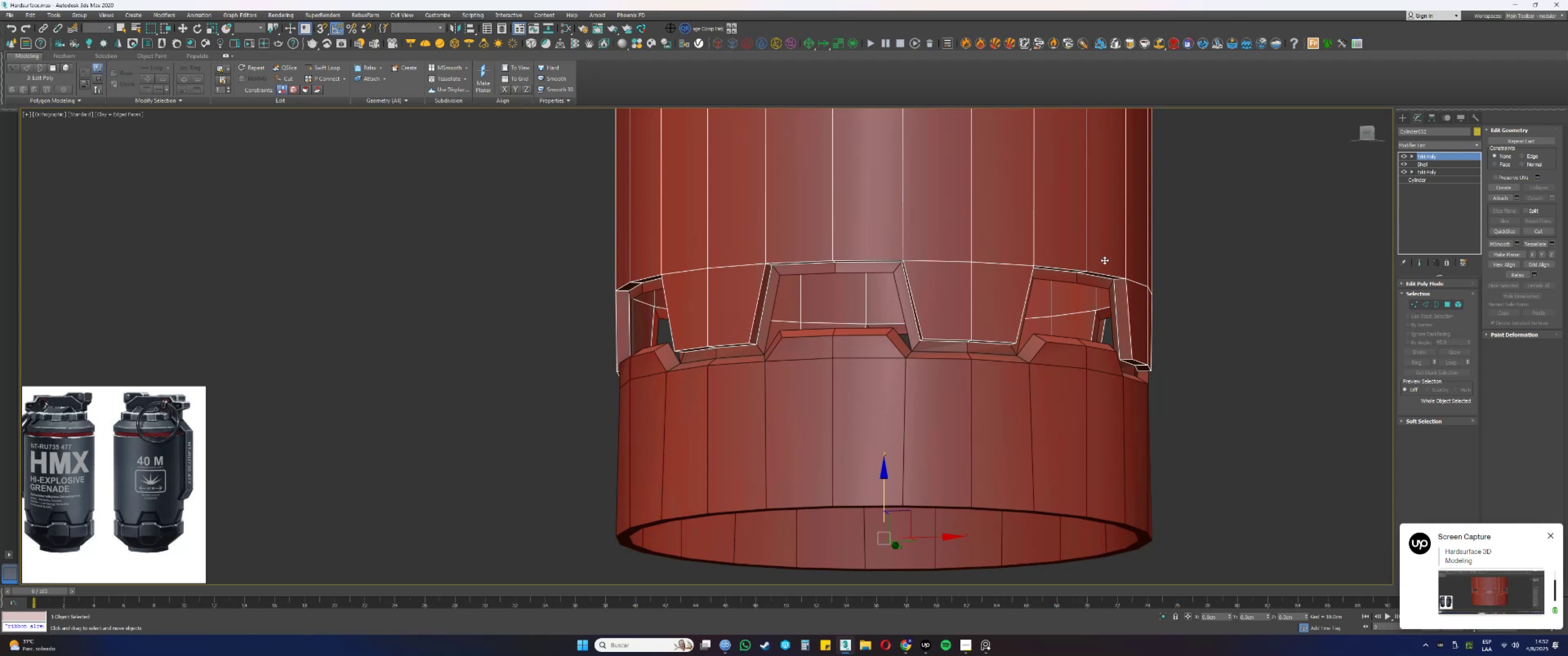 
hold_key(key=AltLeft, duration=1.5)
 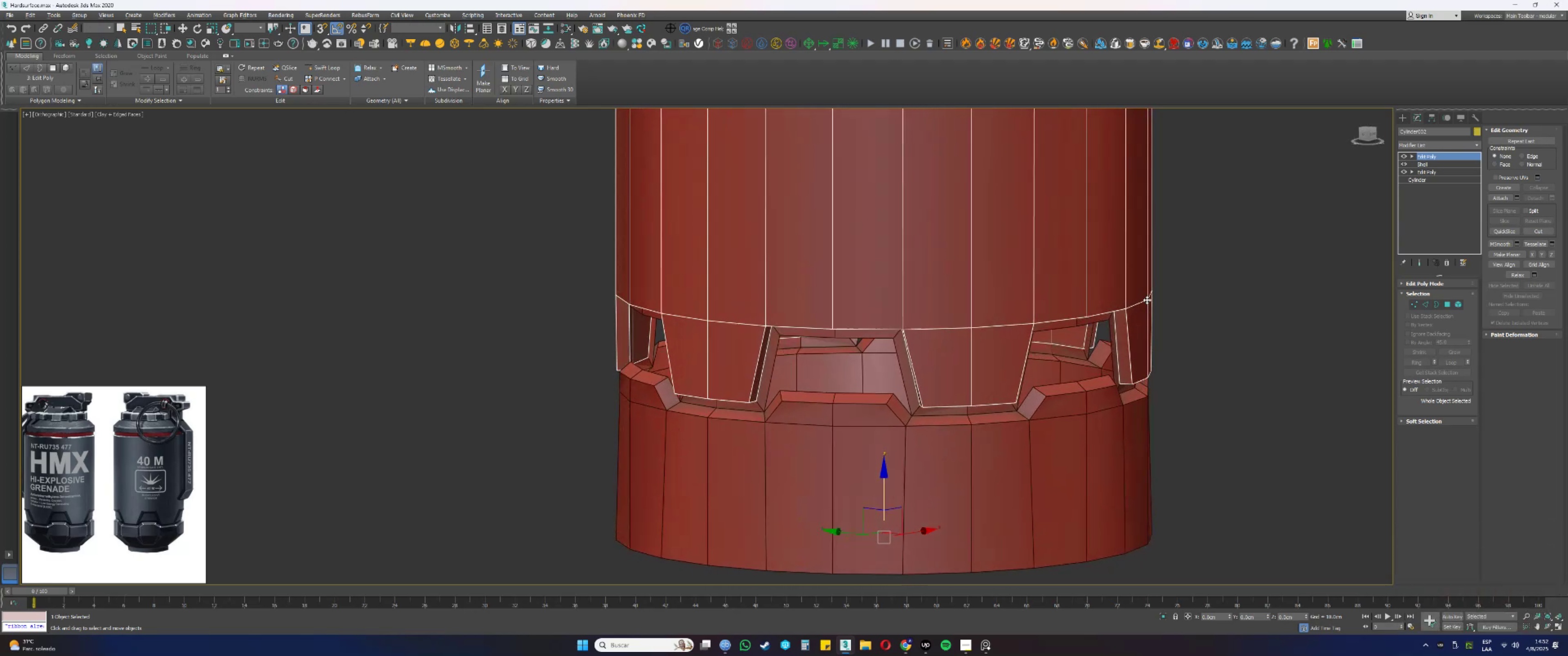 
hold_key(key=AltLeft, duration=1.52)
 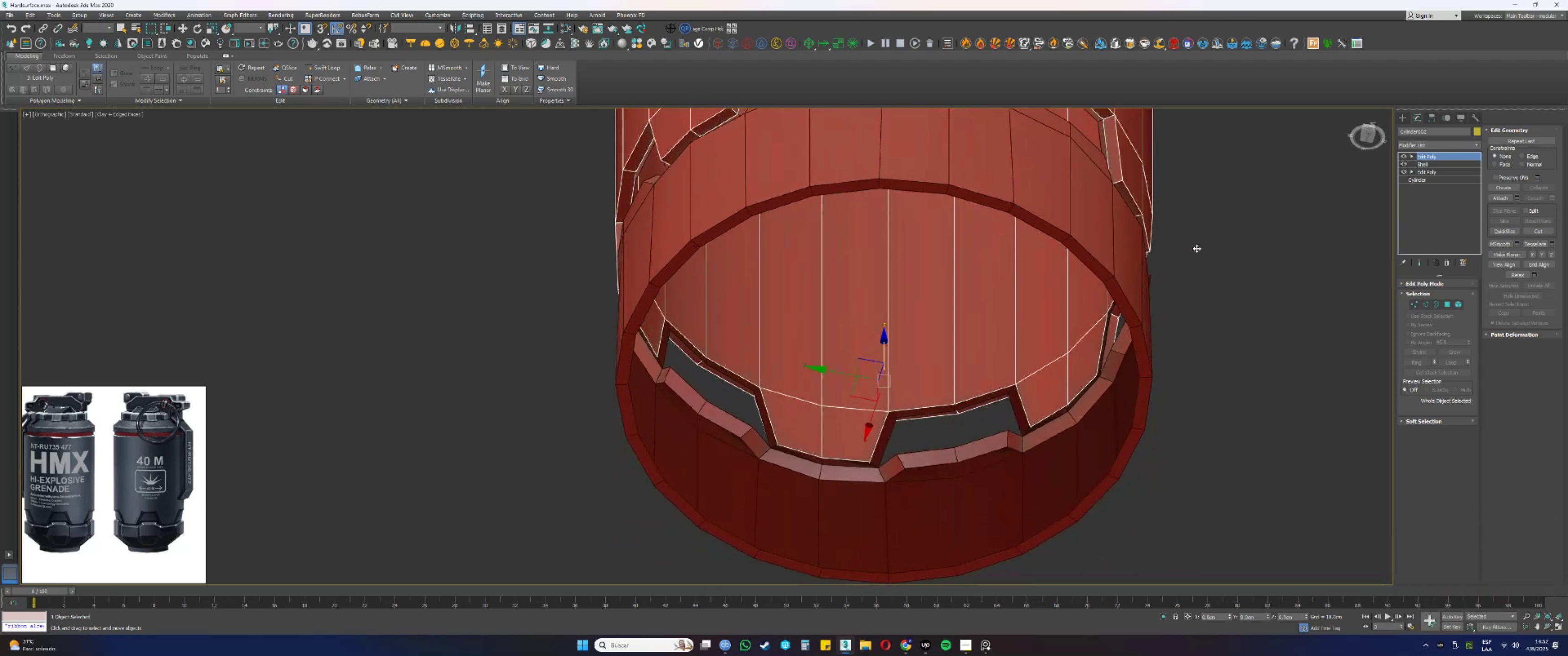 
hold_key(key=AltLeft, duration=0.43)
 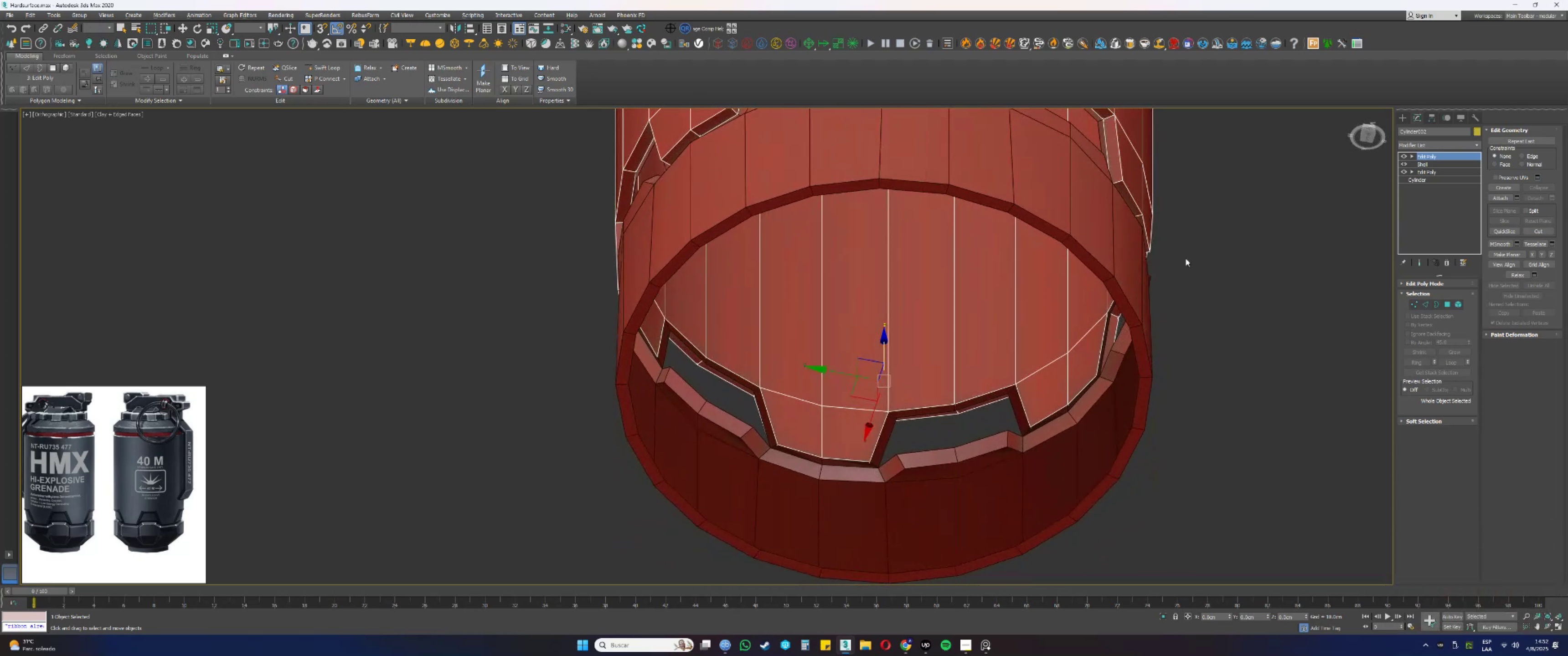 
hold_key(key=AltLeft, duration=0.34)
 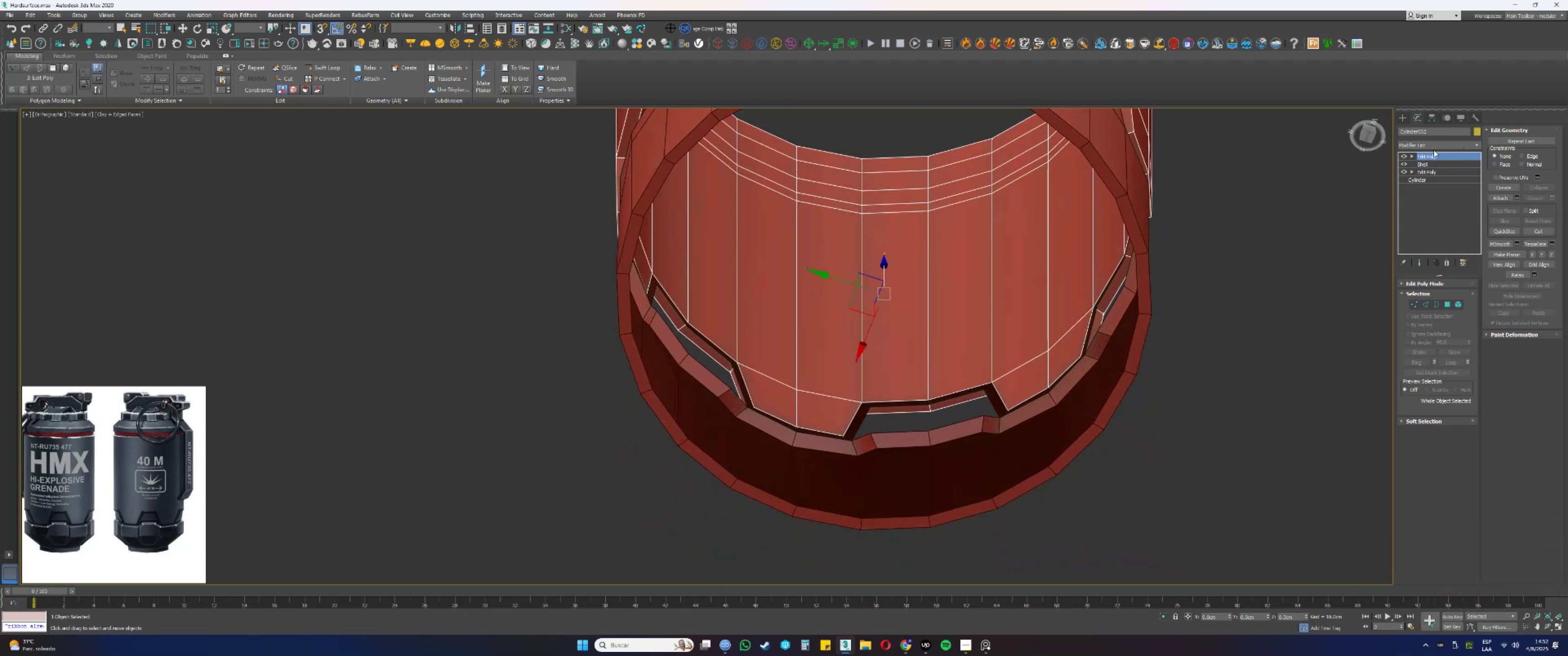 
key(4)
 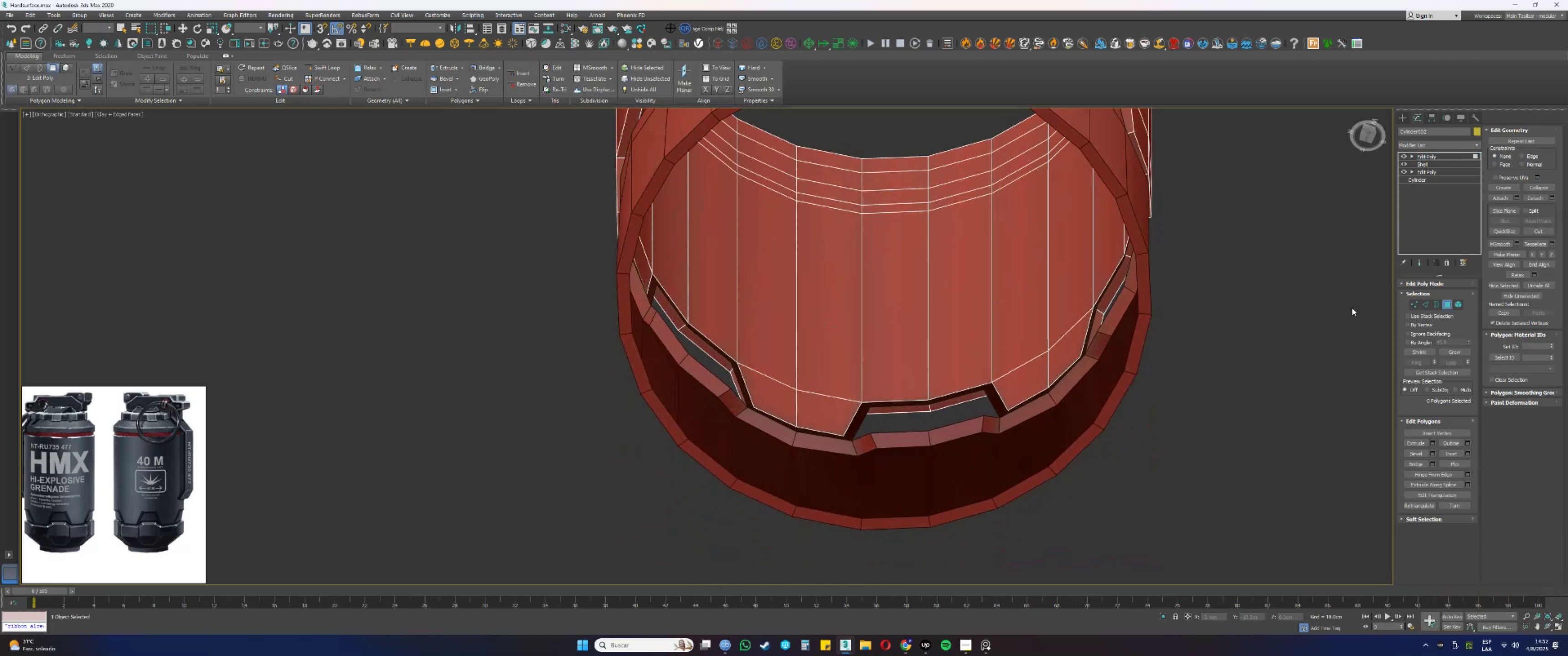 
left_click([1341, 323])
 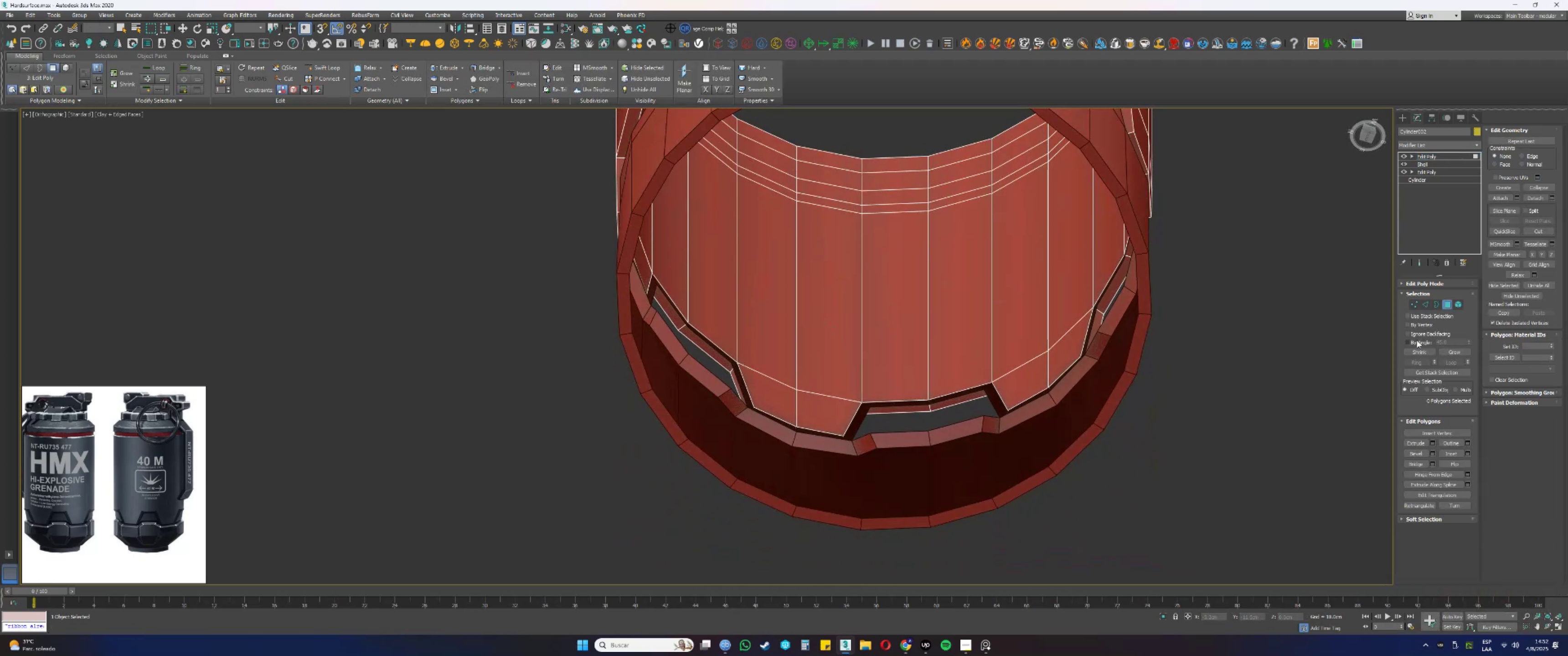 
double_click([1413, 341])
 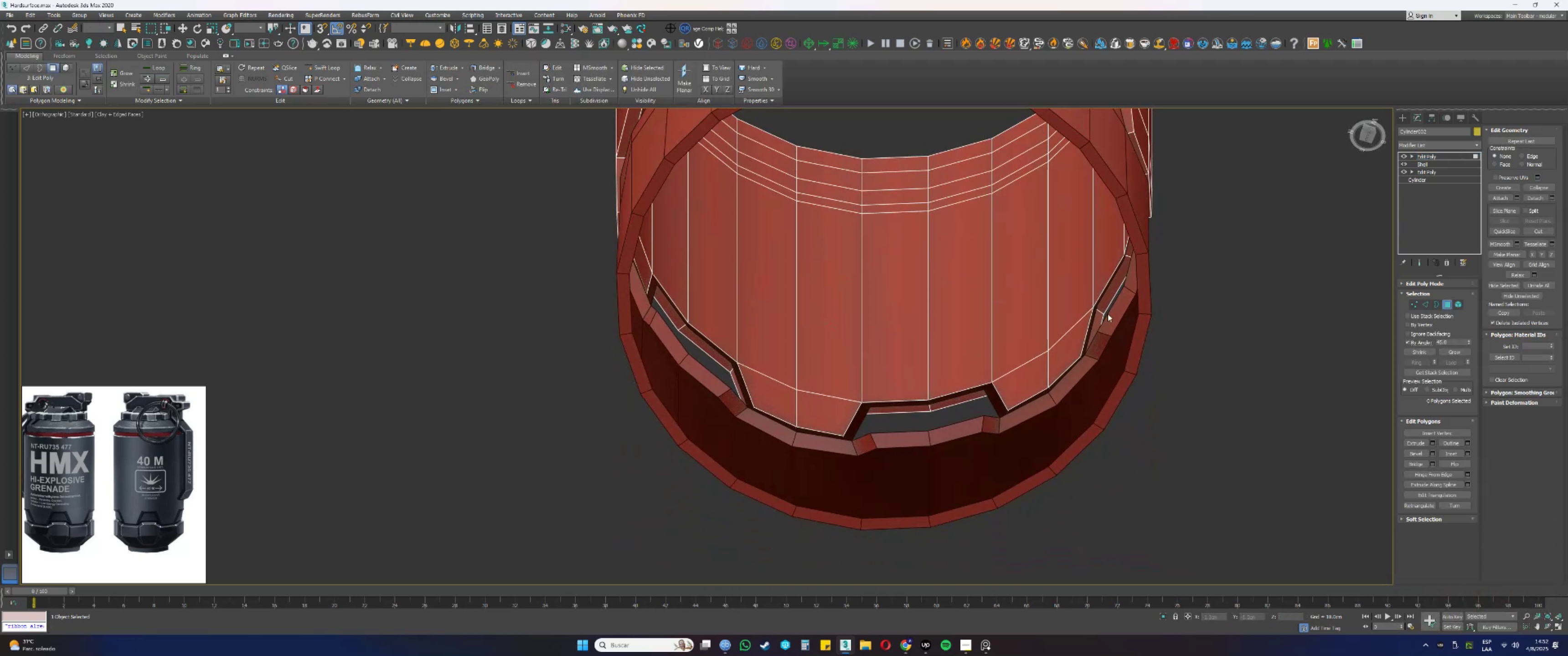 
triple_click([985, 308])
 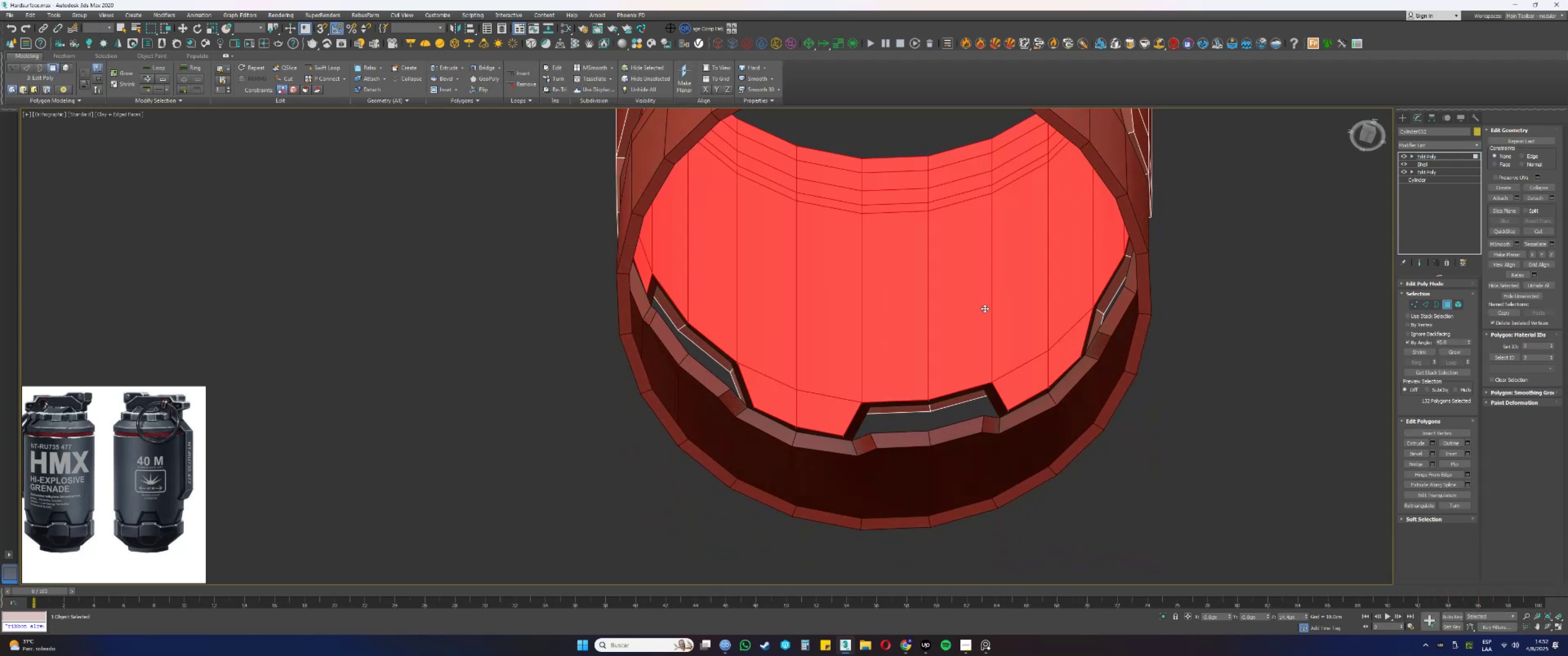 
key(F3)
 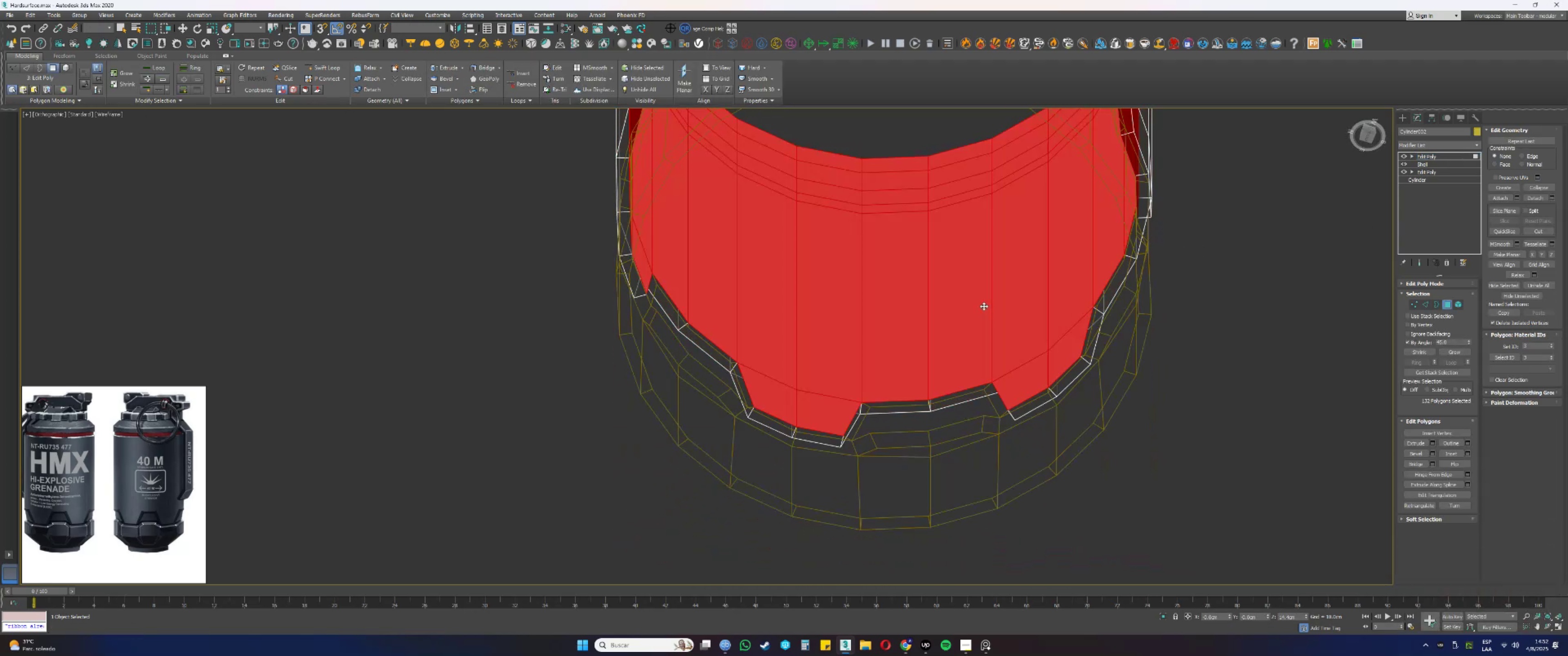 
scroll: coordinate [987, 303], scroll_direction: down, amount: 1.0
 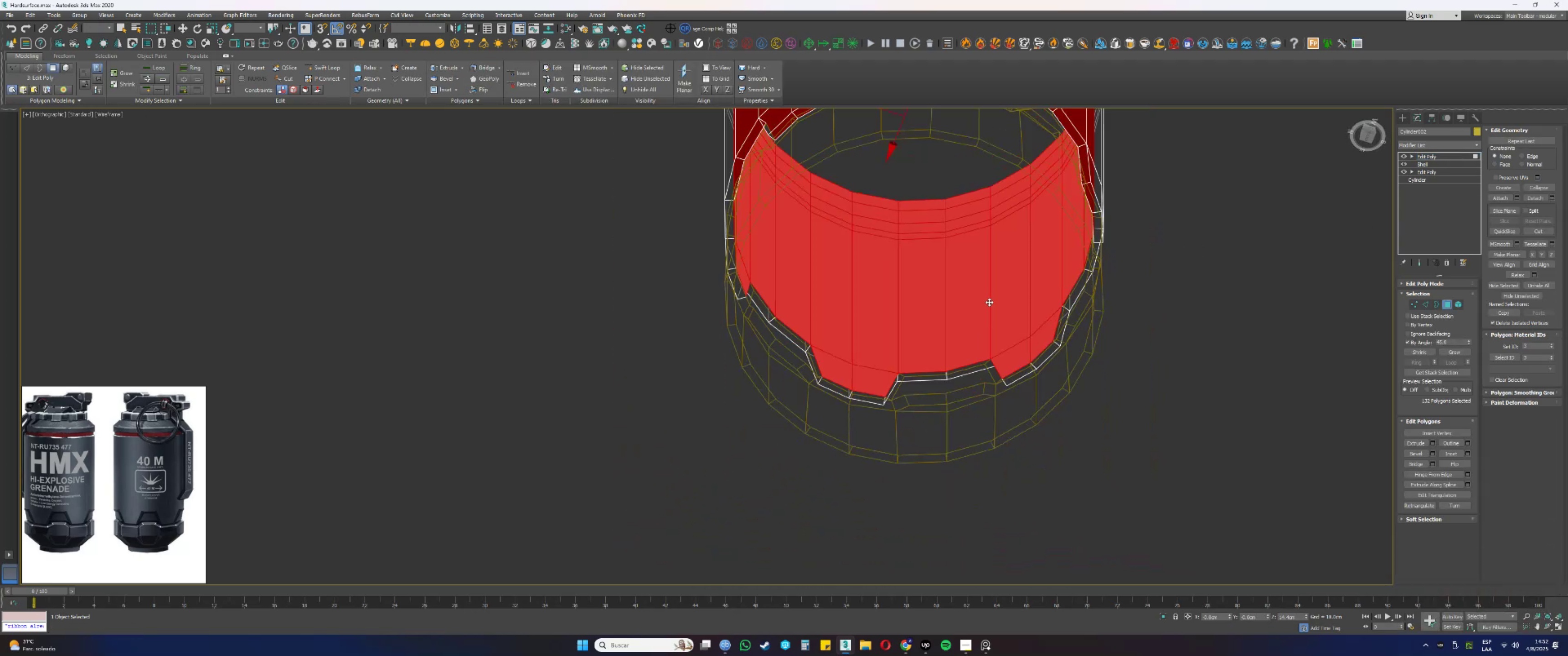 
hold_key(key=AltLeft, duration=0.66)
 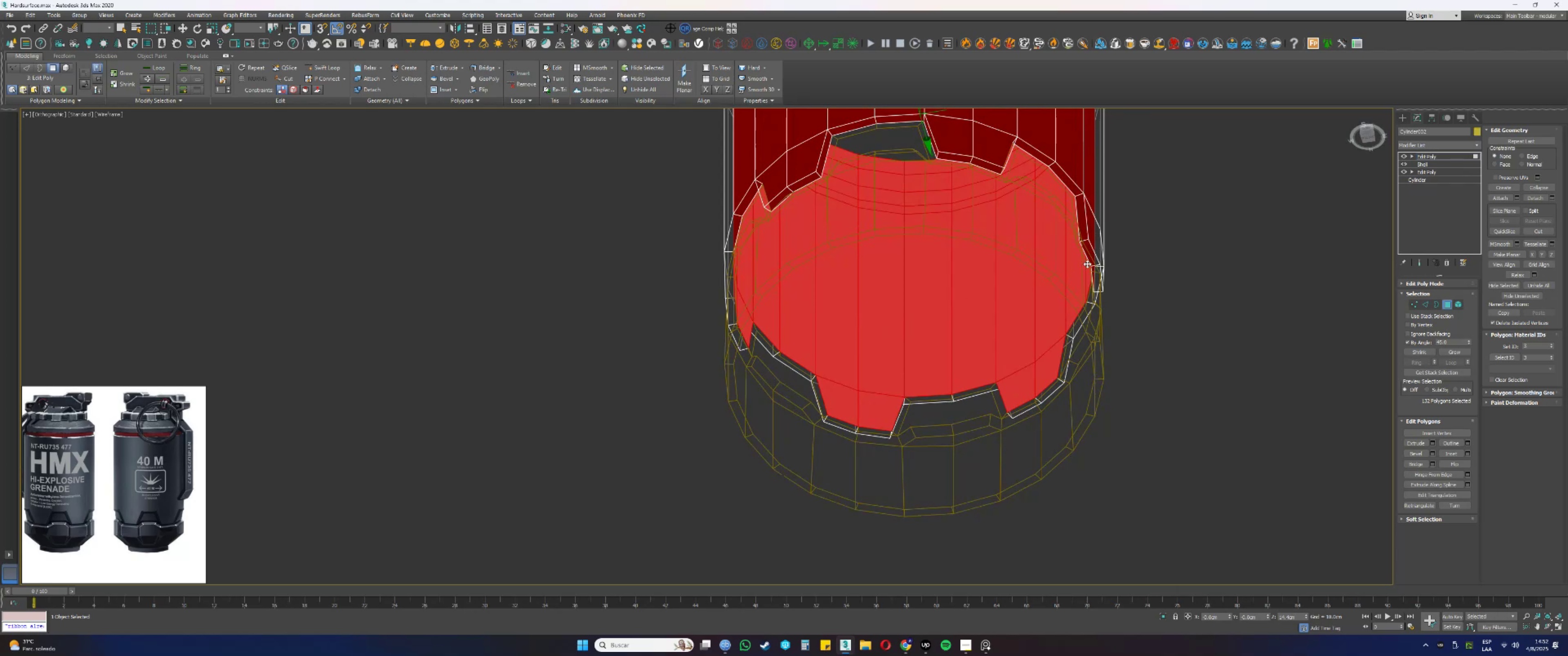 
key(F3)
 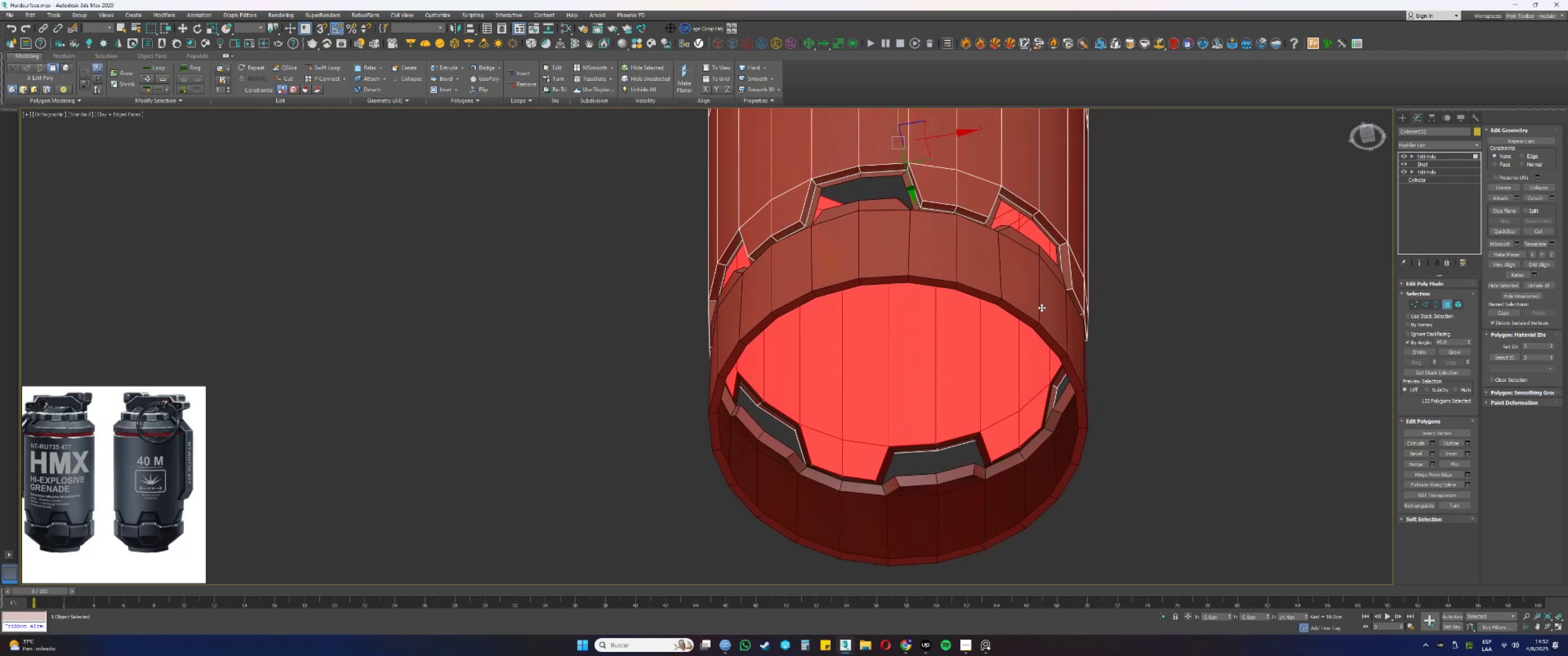 
key(Delete)
 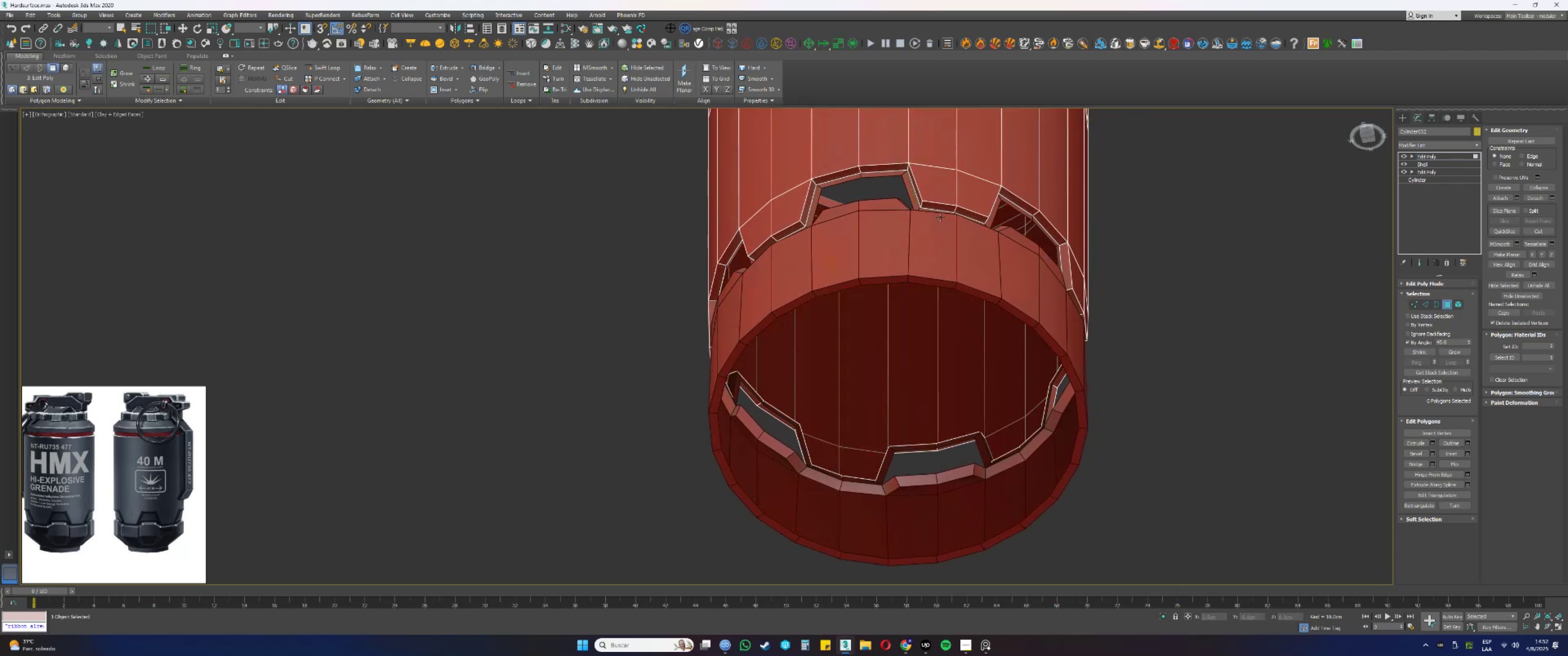 
key(Alt+AltLeft)
 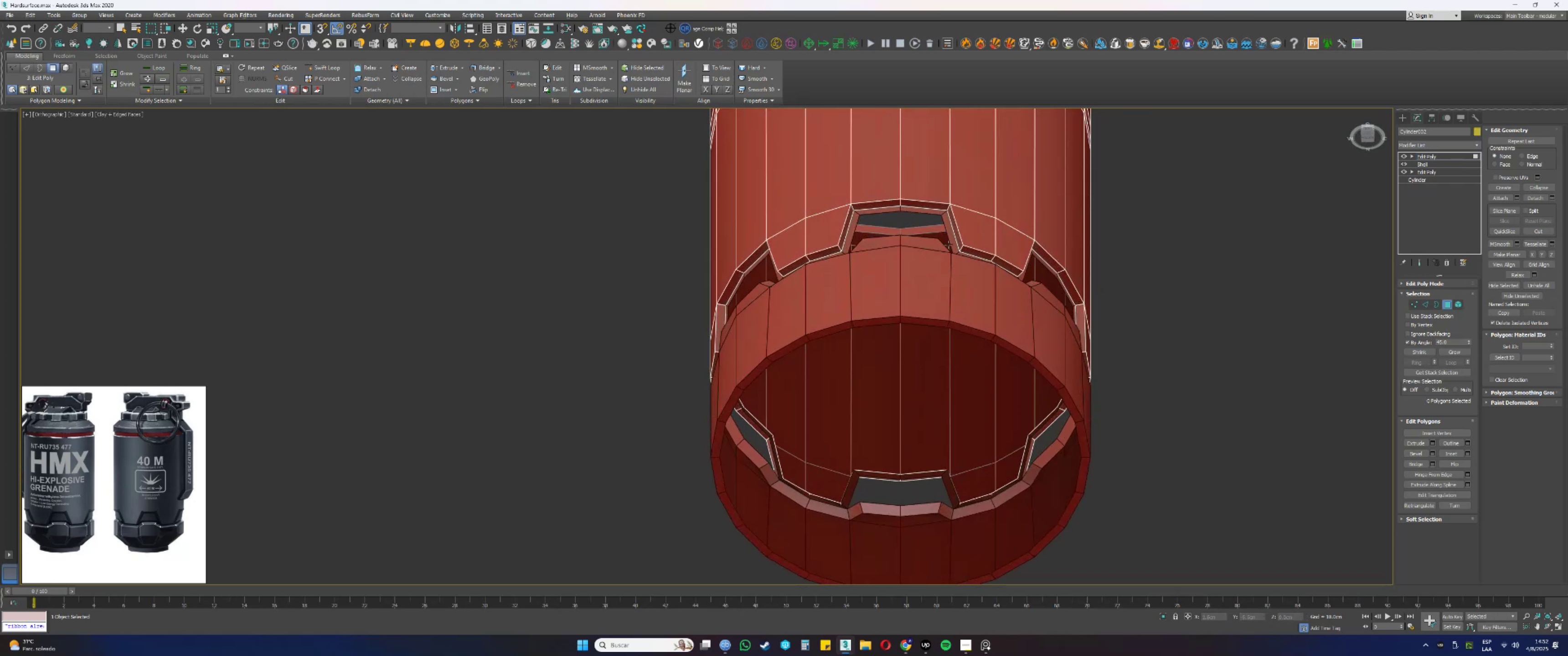 
scroll: coordinate [977, 239], scroll_direction: up, amount: 2.0
 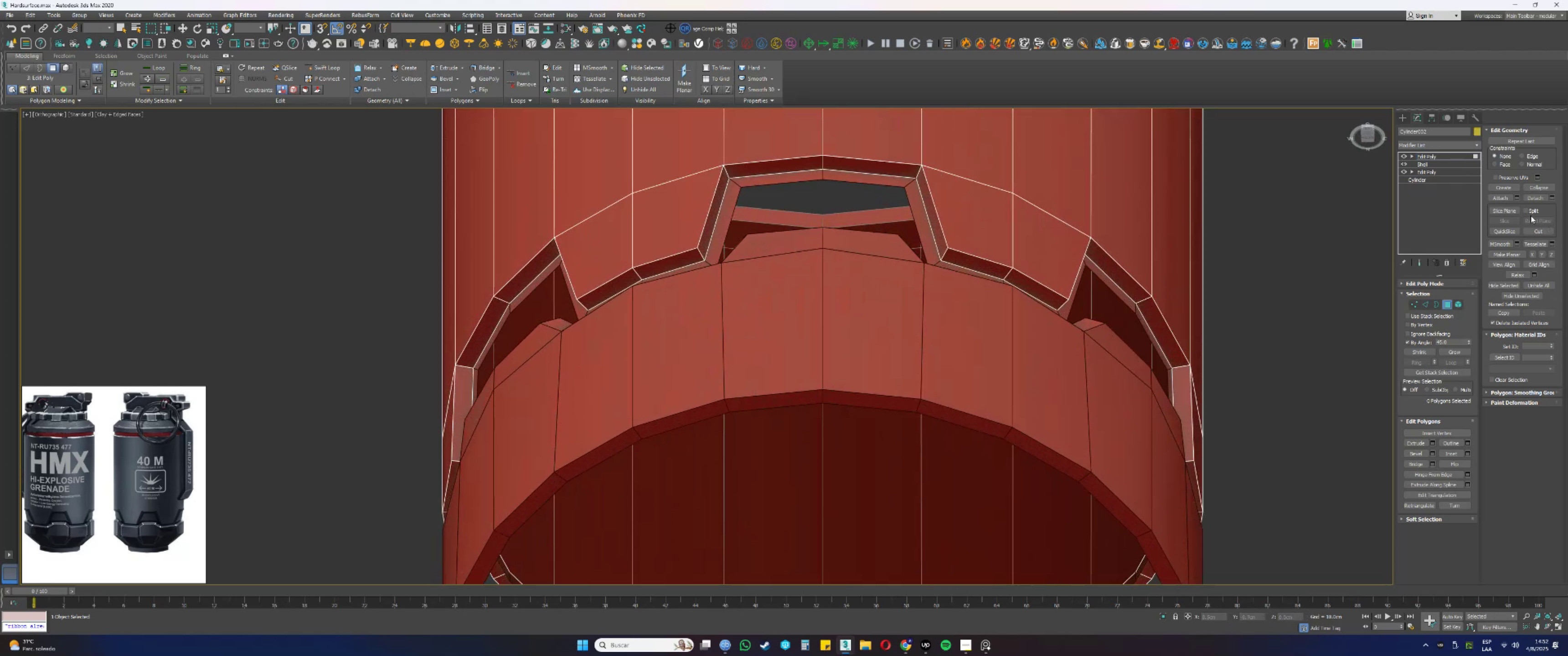 
left_click([1501, 198])
 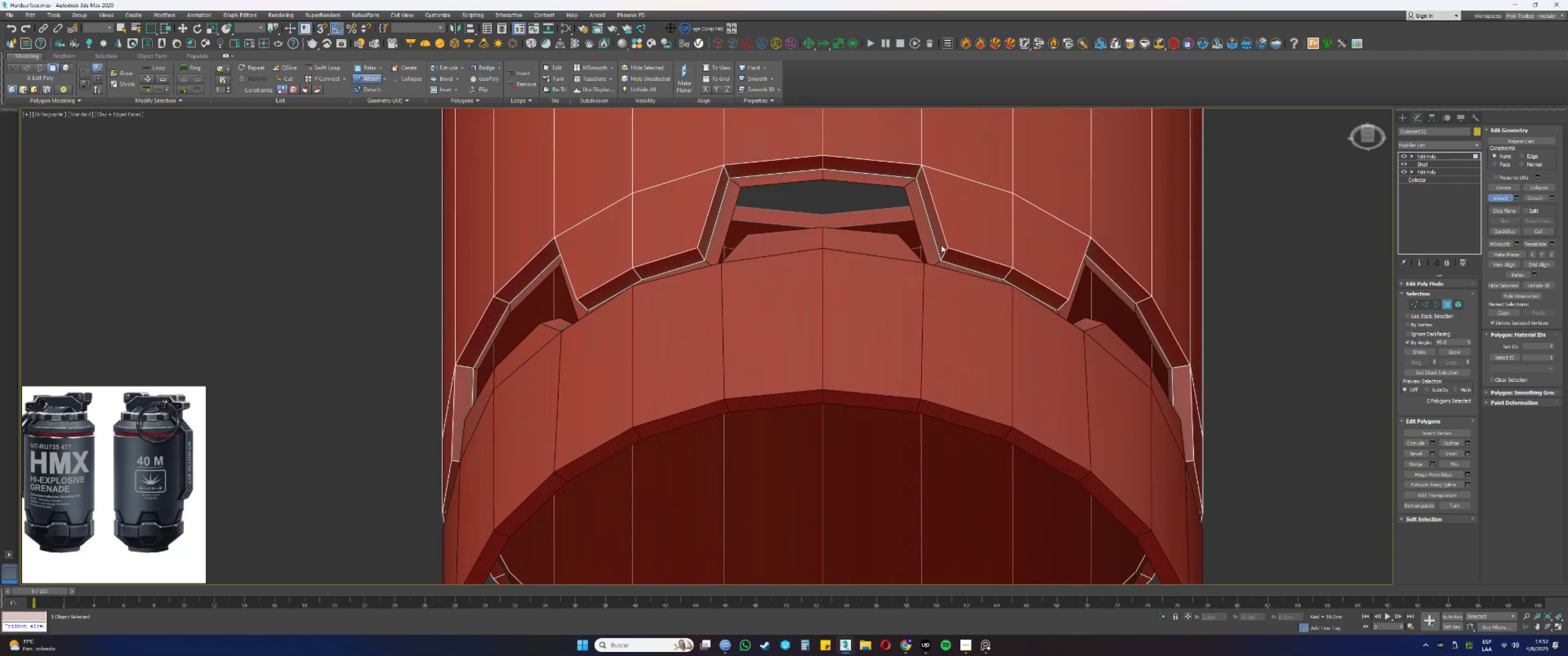 
left_click([927, 236])
 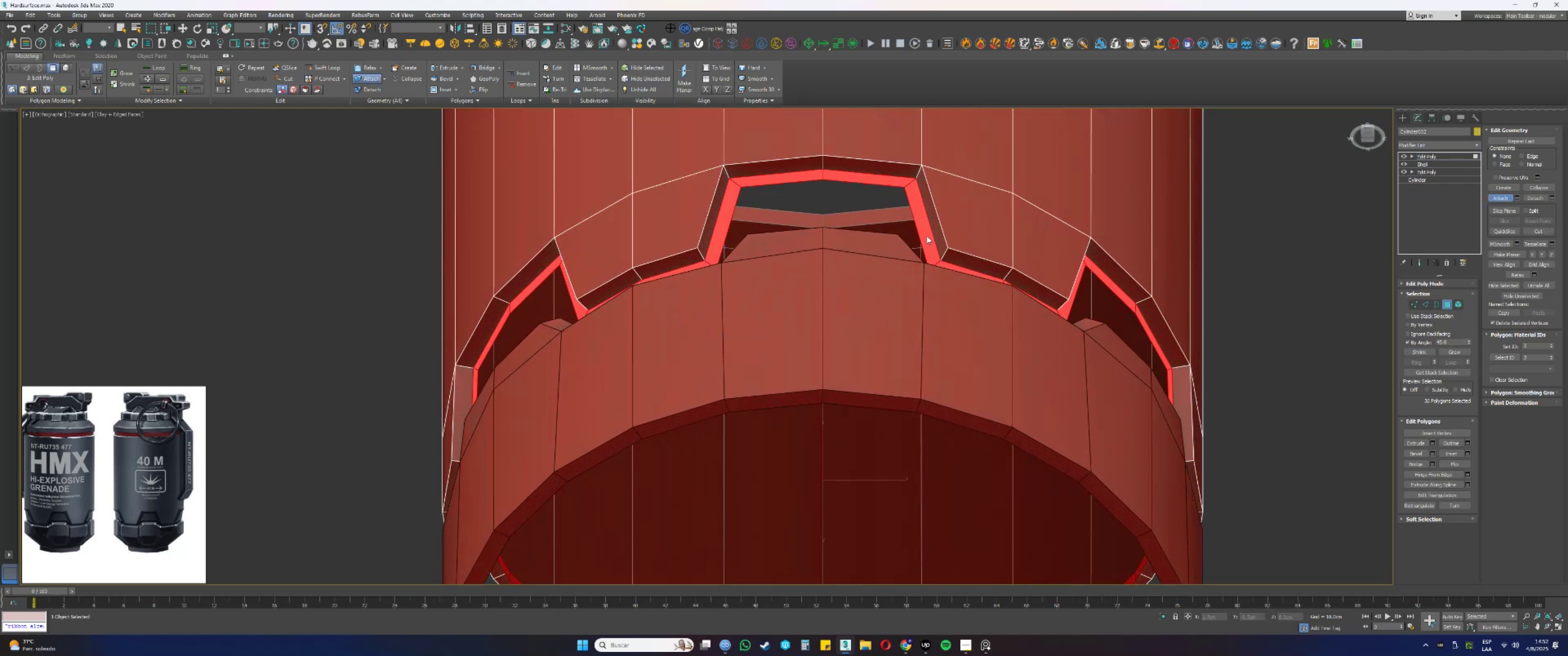 
right_click([916, 217])
 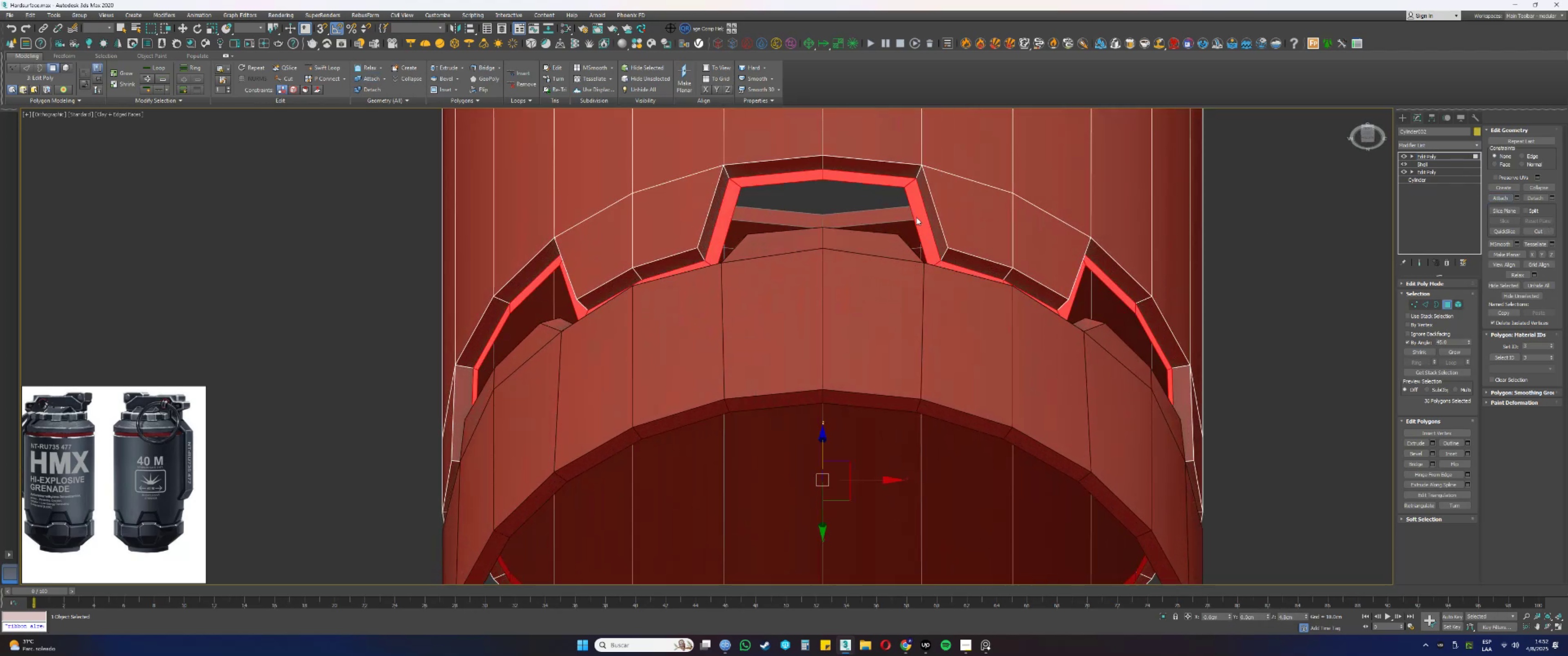 
scroll: coordinate [910, 215], scroll_direction: down, amount: 5.0
 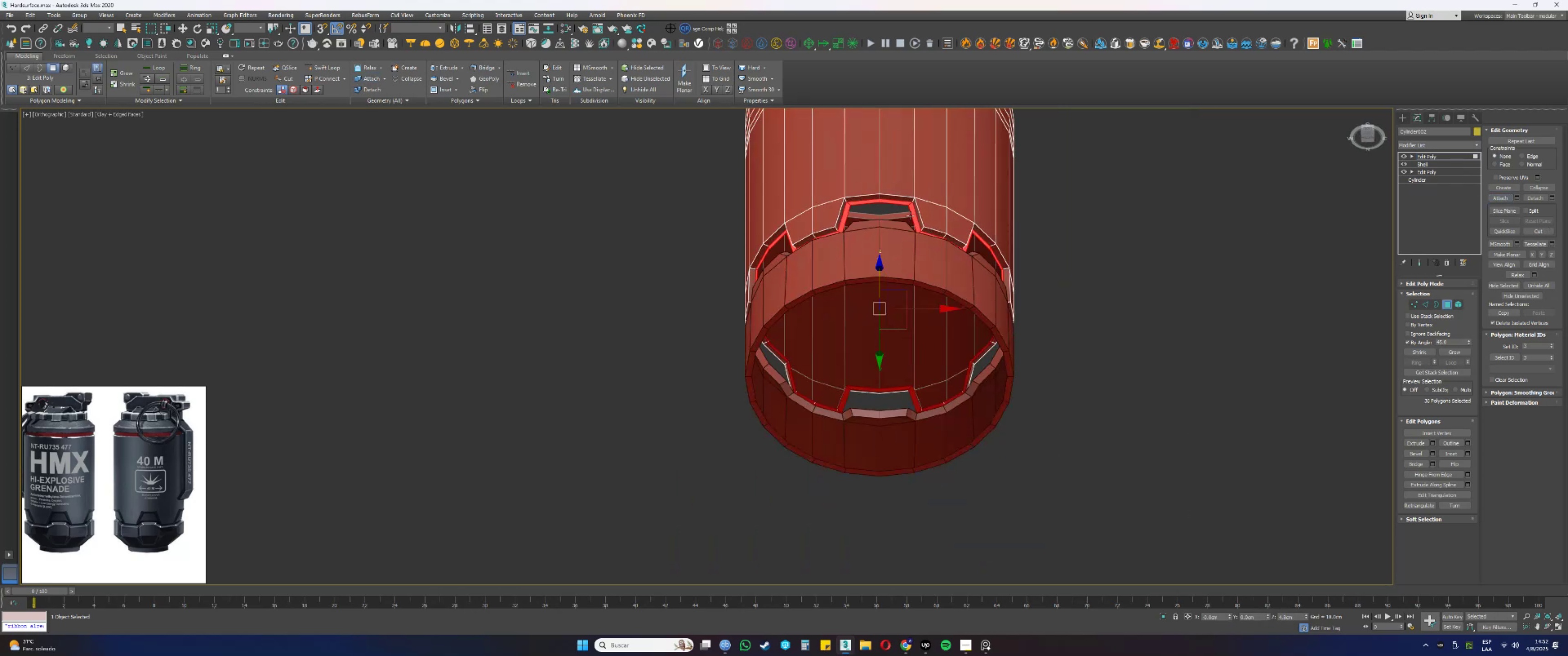 
key(1)
 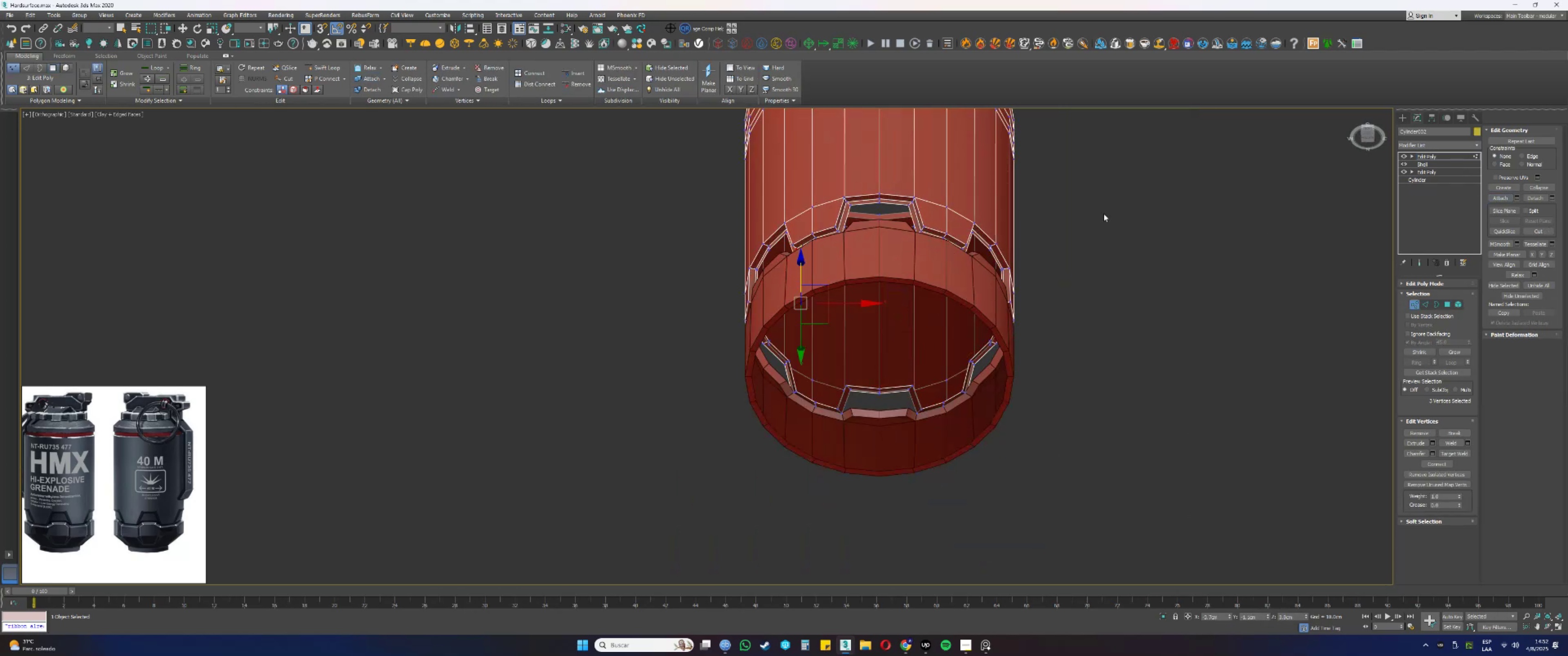 
left_click_drag(start_coordinate=[1172, 152], to_coordinate=[1138, 174])
 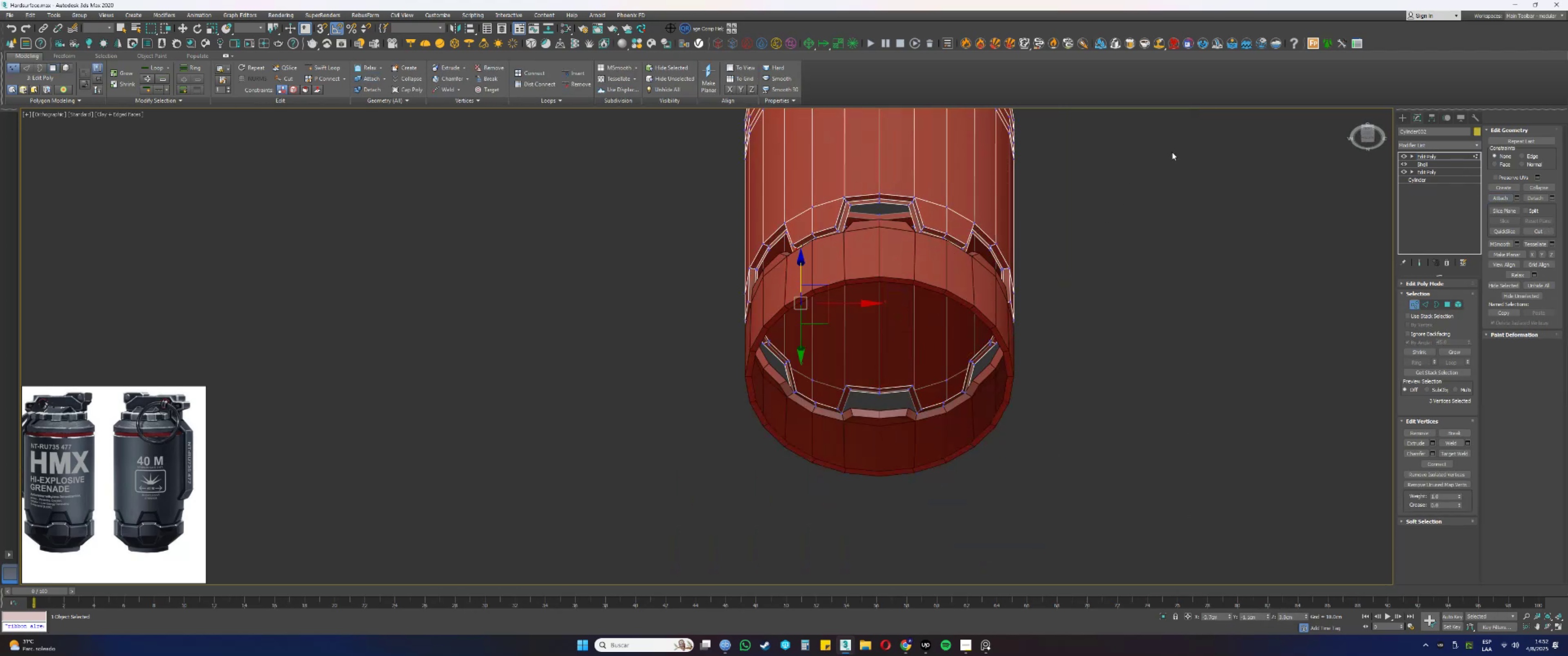 
left_click_drag(start_coordinate=[949, 275], to_coordinate=[585, 546])
 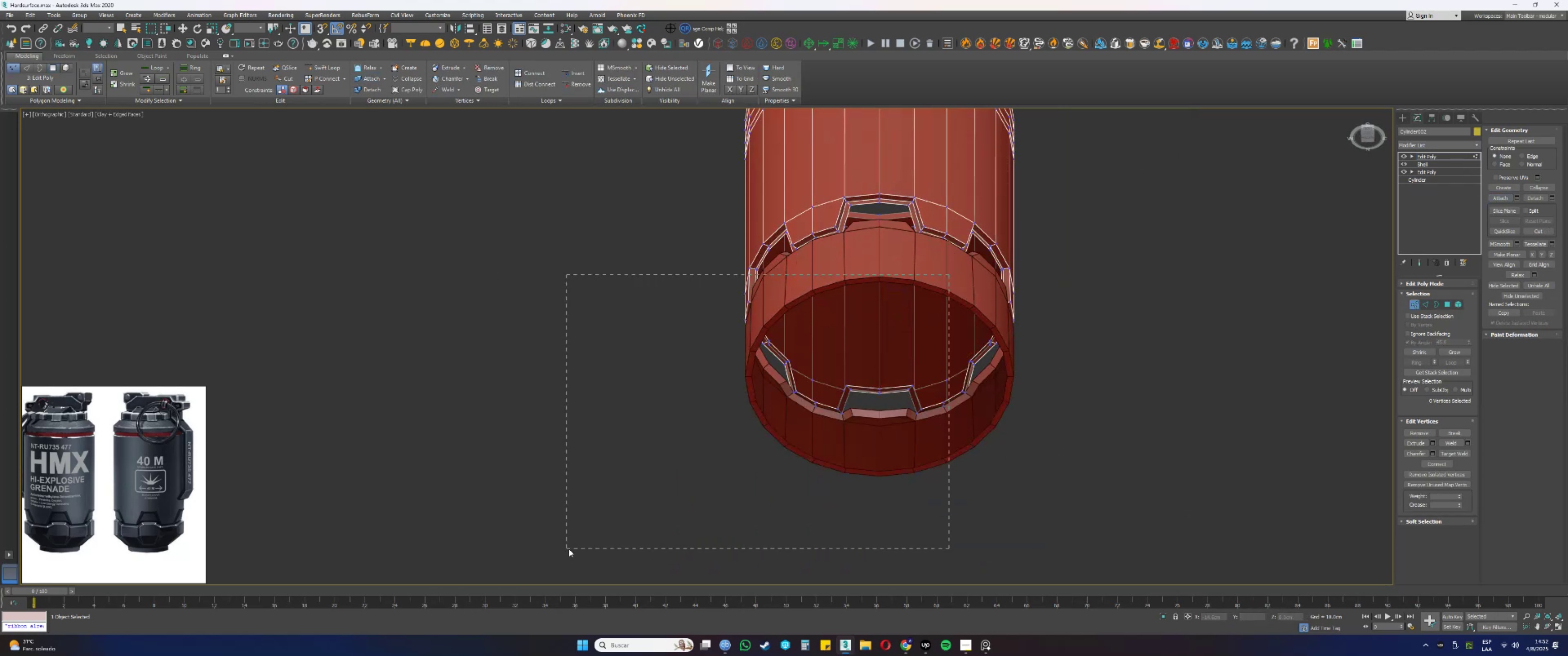 
hold_key(key=AltLeft, duration=0.35)
 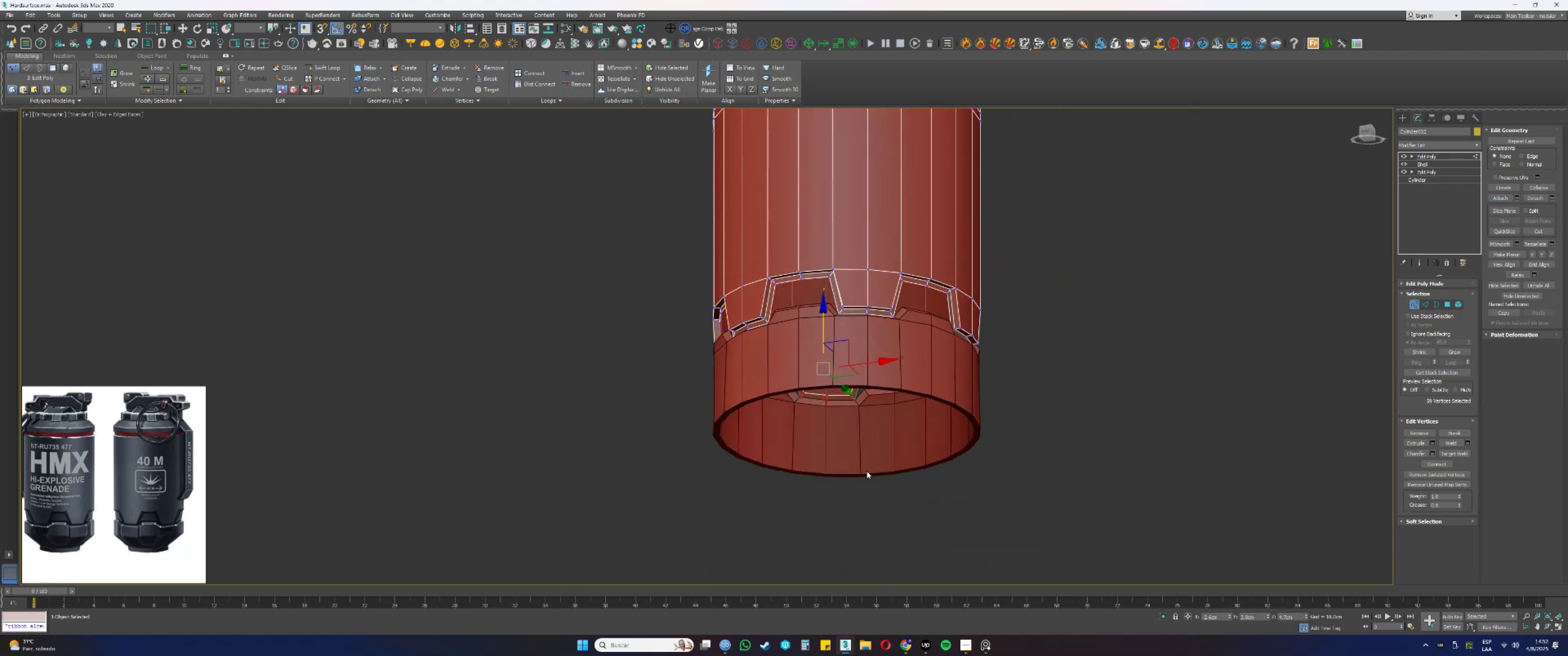 
left_click_drag(start_coordinate=[1083, 486], to_coordinate=[1078, 480])
 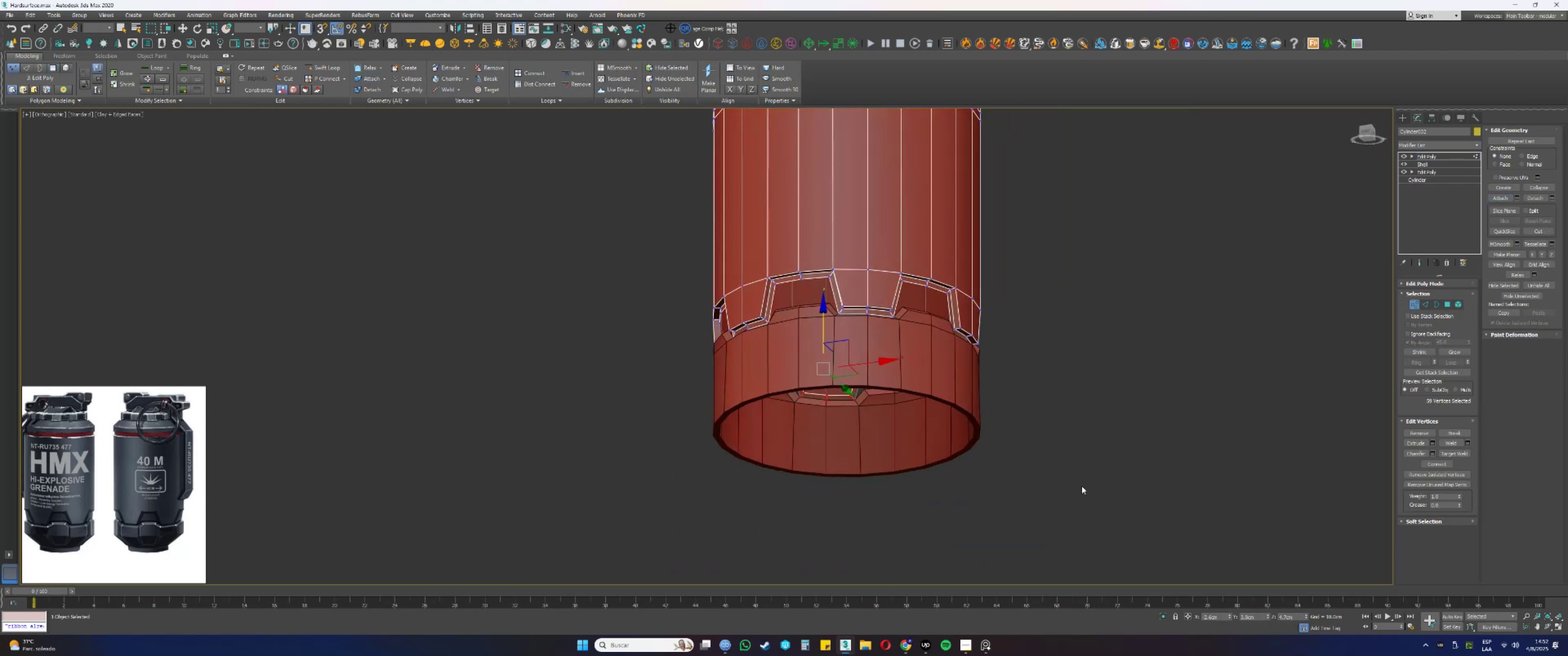 
left_click_drag(start_coordinate=[961, 402], to_coordinate=[611, 216])
 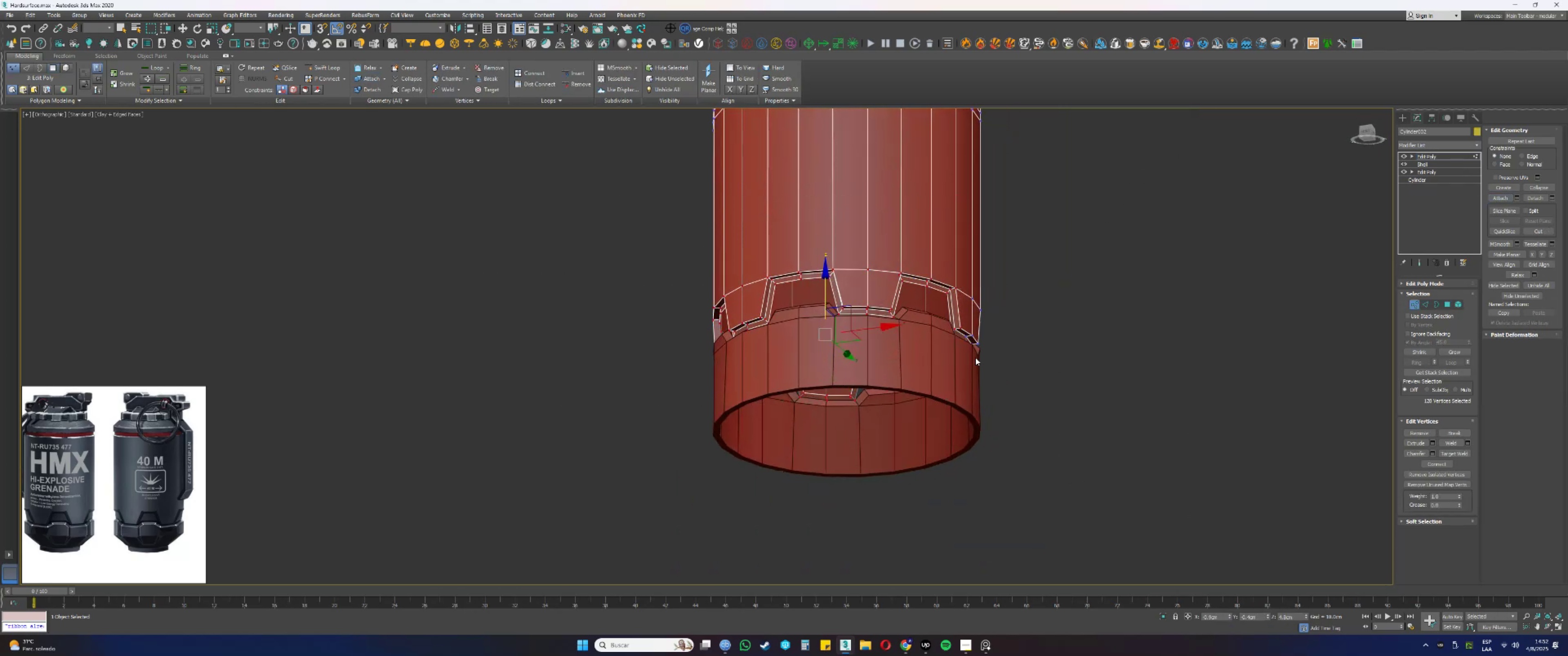 
left_click_drag(start_coordinate=[1087, 523], to_coordinate=[633, 220])
 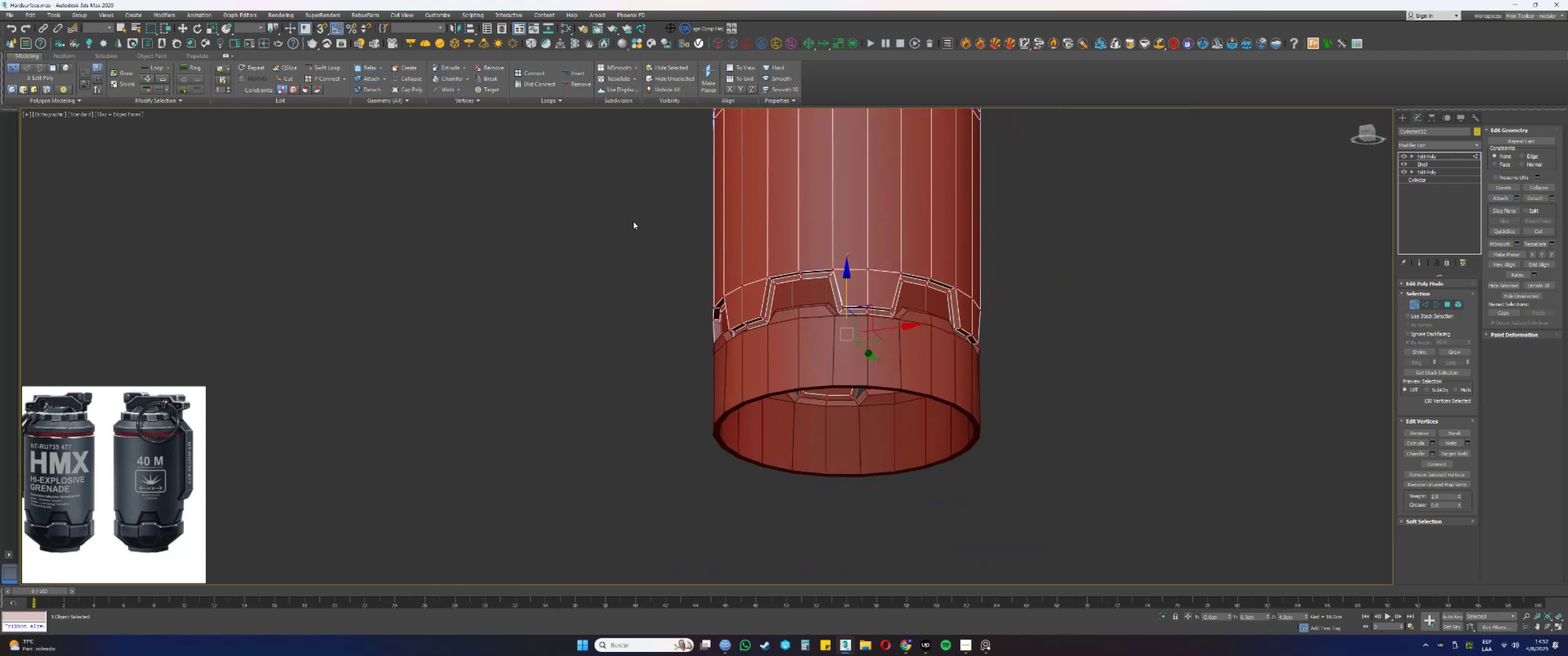 
key(Alt+AltLeft)
 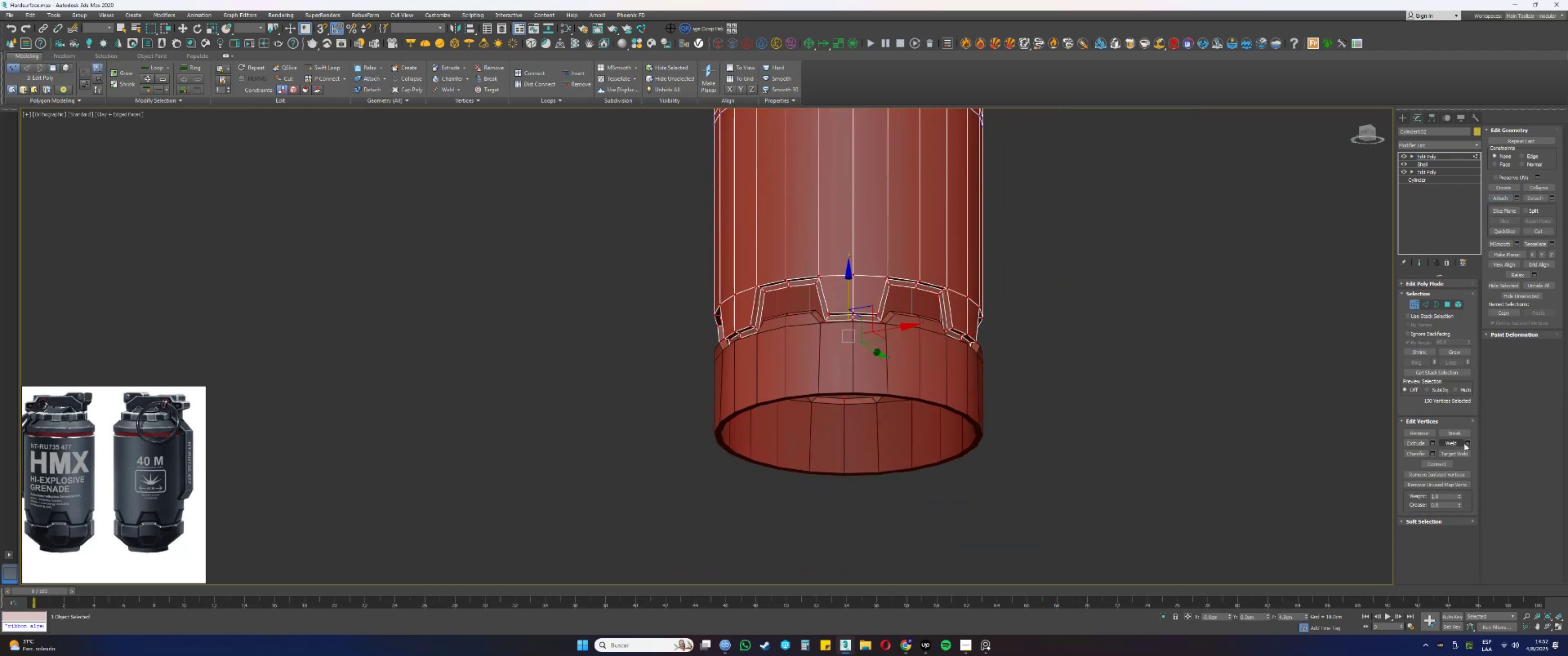 
left_click([1468, 444])
 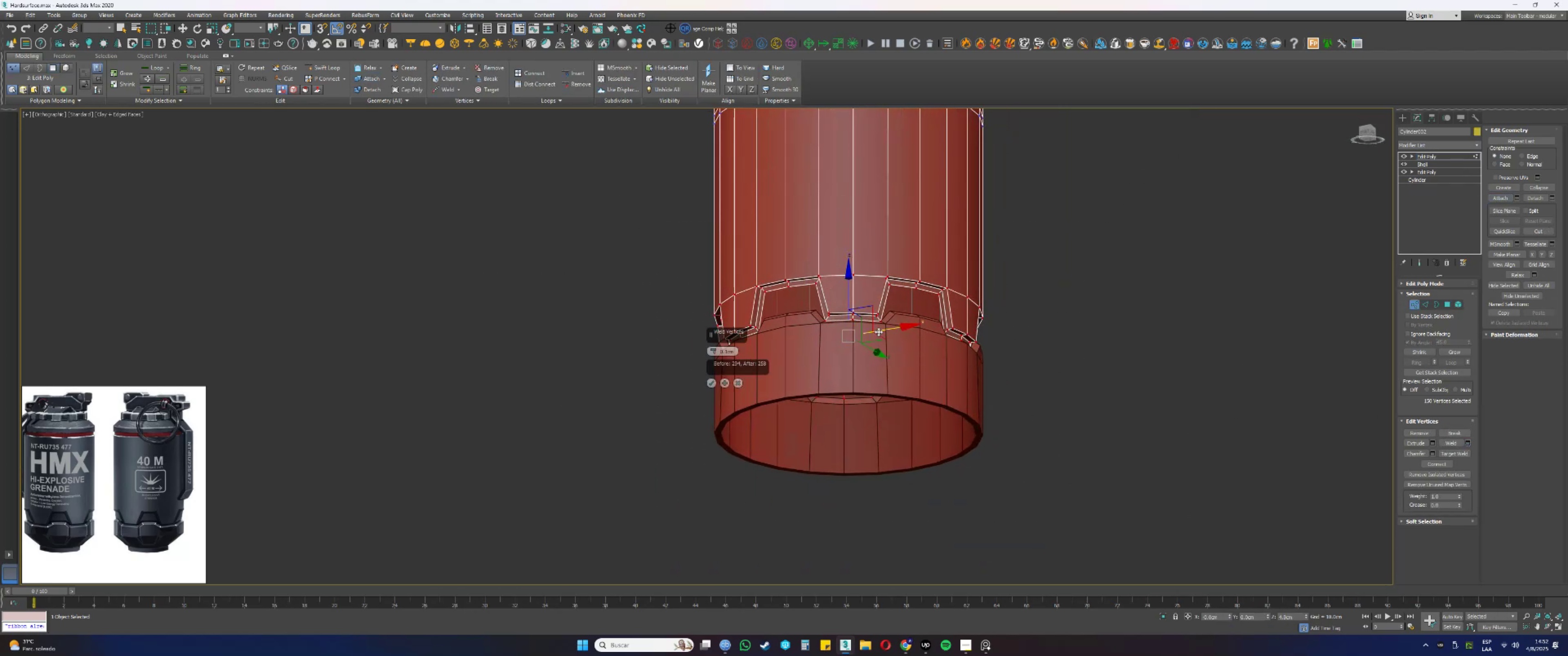 
scroll: coordinate [842, 314], scroll_direction: up, amount: 1.0
 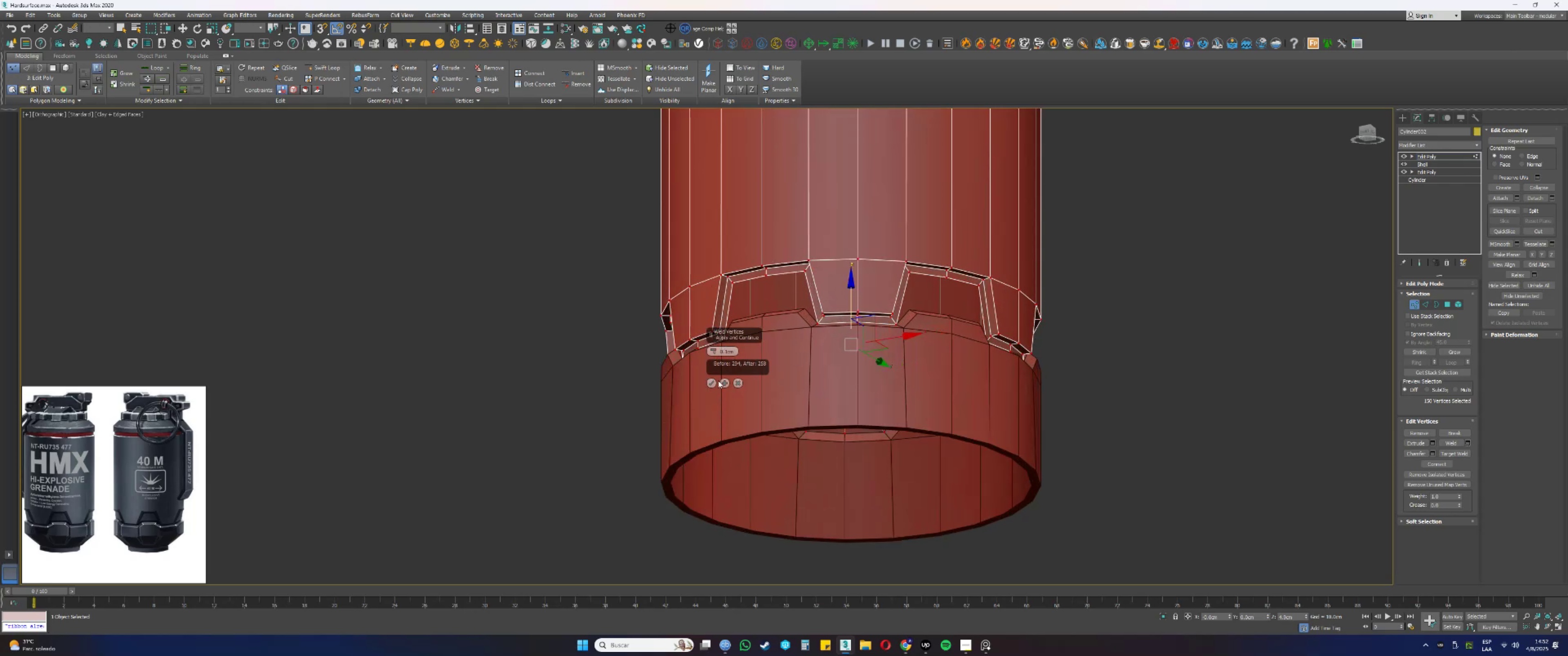 
left_click([710, 383])
 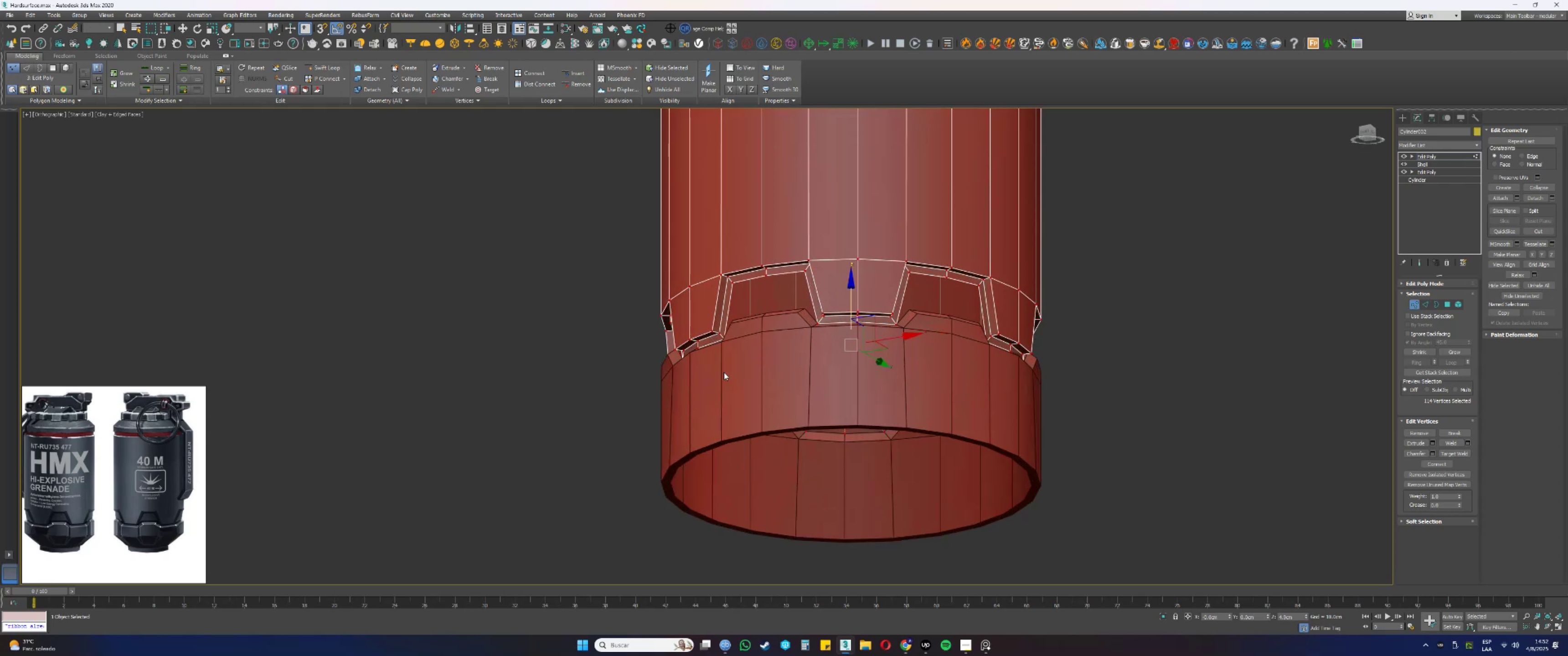 
hold_key(key=AltLeft, duration=0.34)
 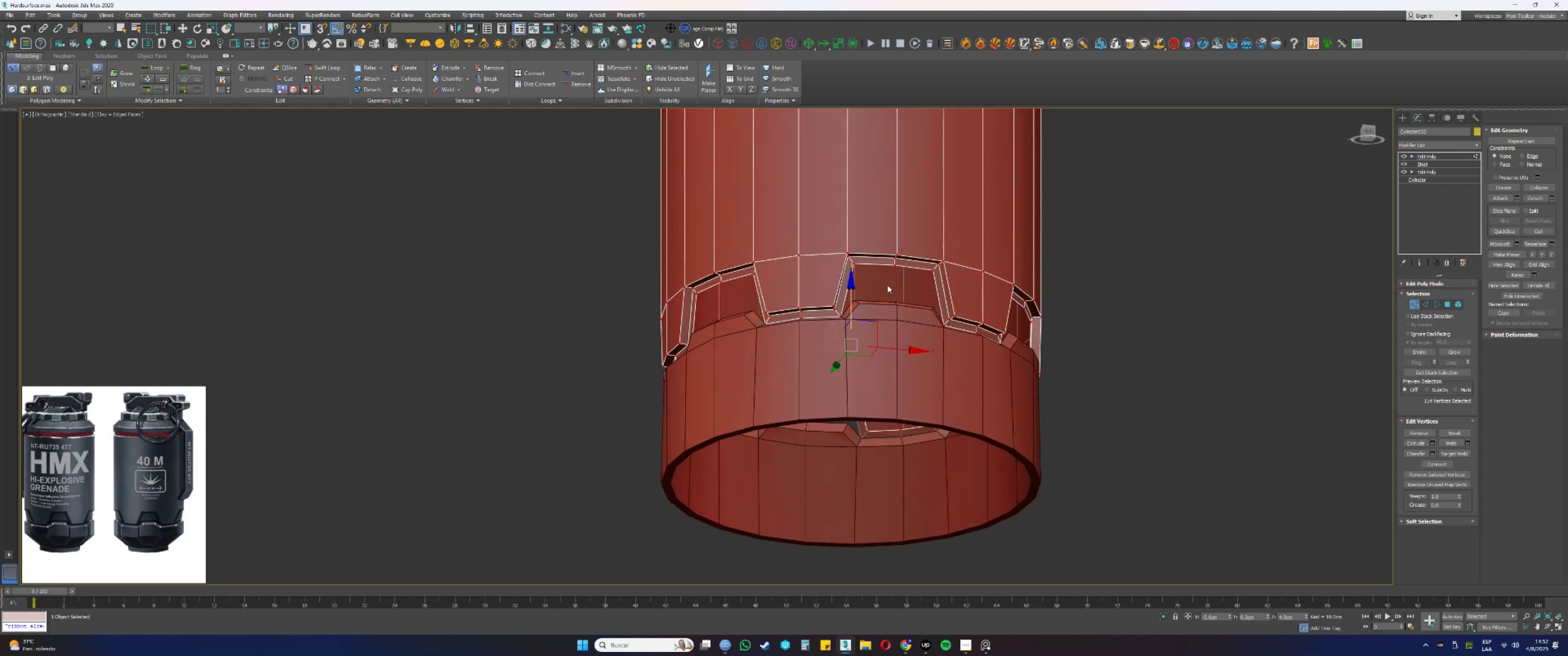 
scroll: coordinate [968, 271], scroll_direction: up, amount: 2.0
 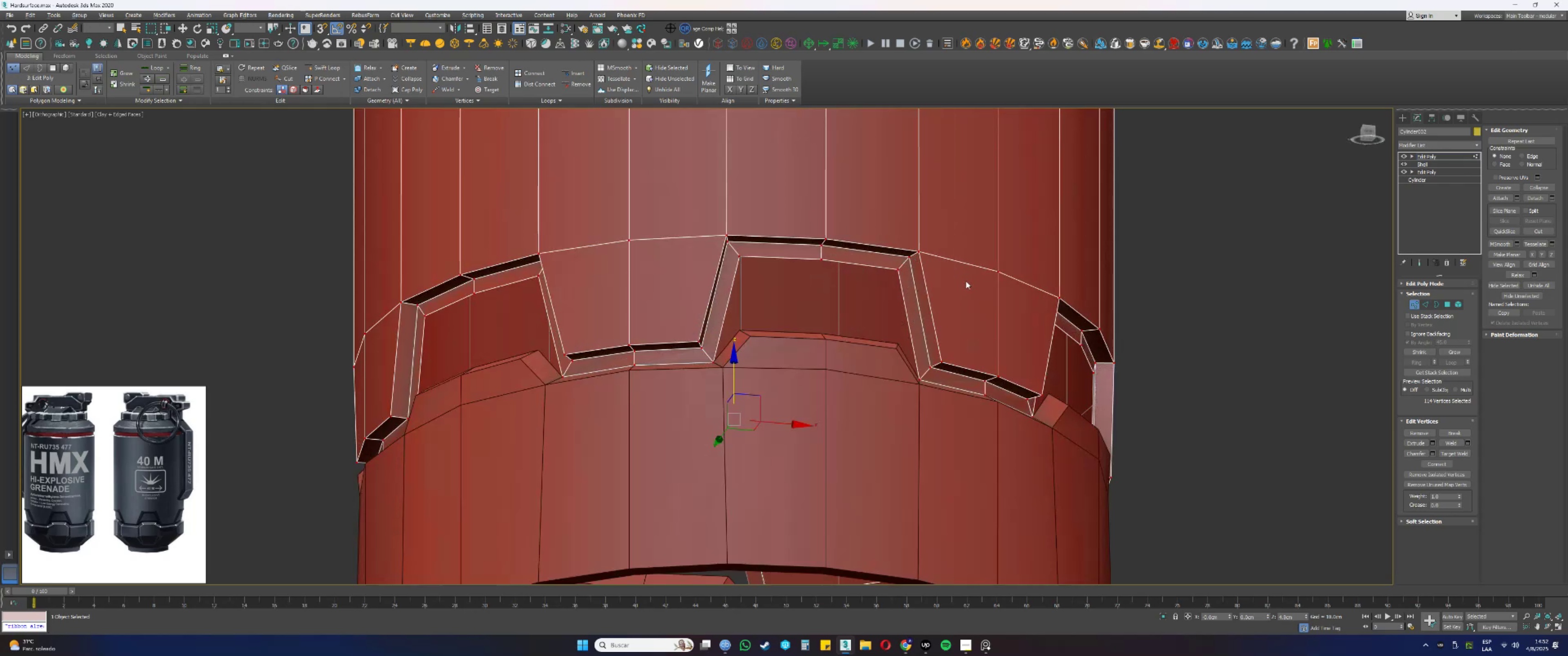 
hold_key(key=AltLeft, duration=0.53)
 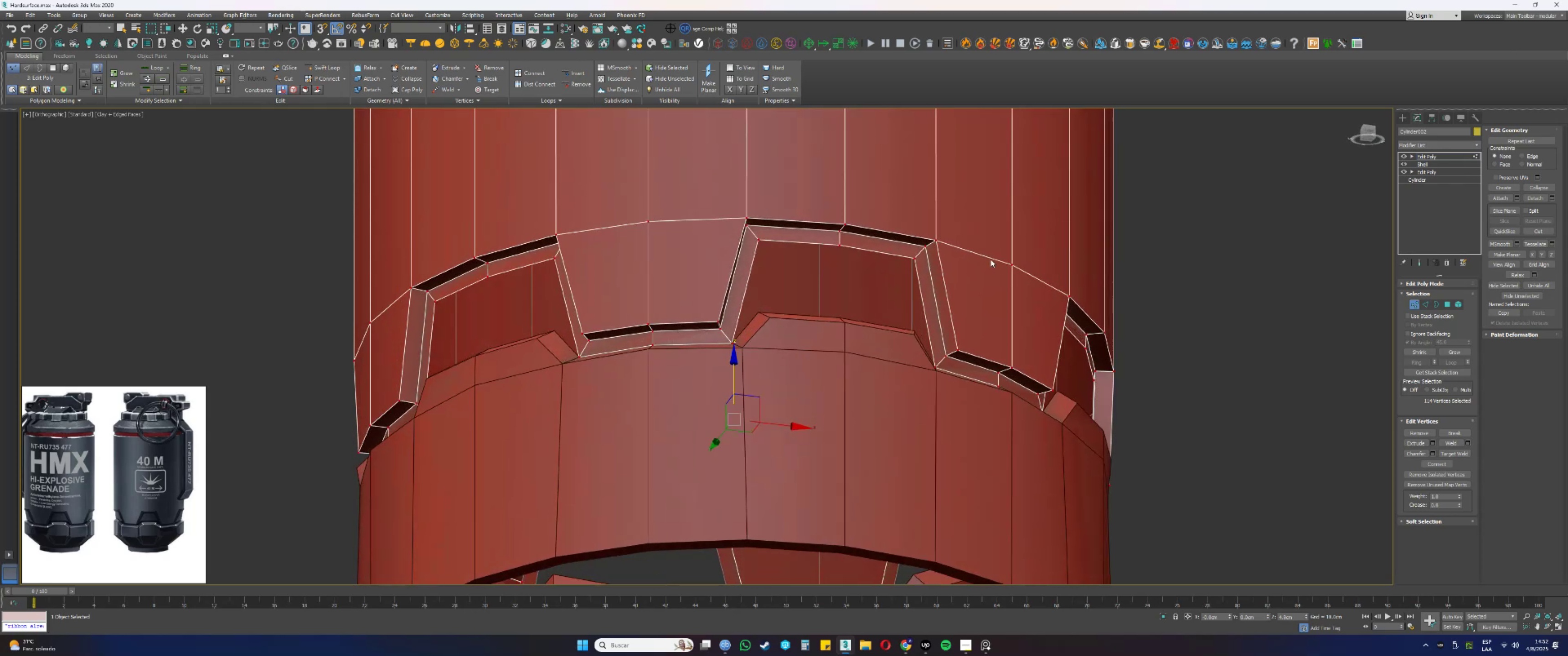 
left_click([987, 256])
 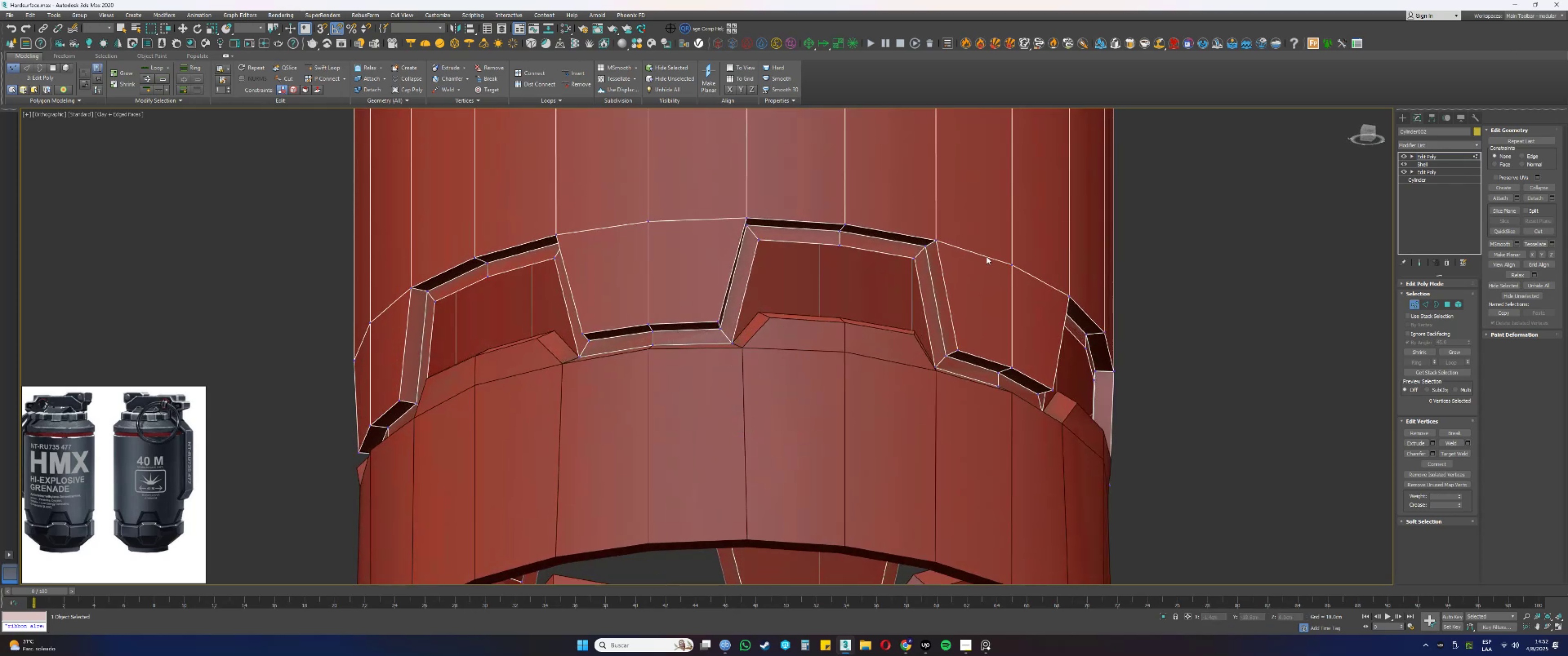 
key(Alt+AltLeft)
 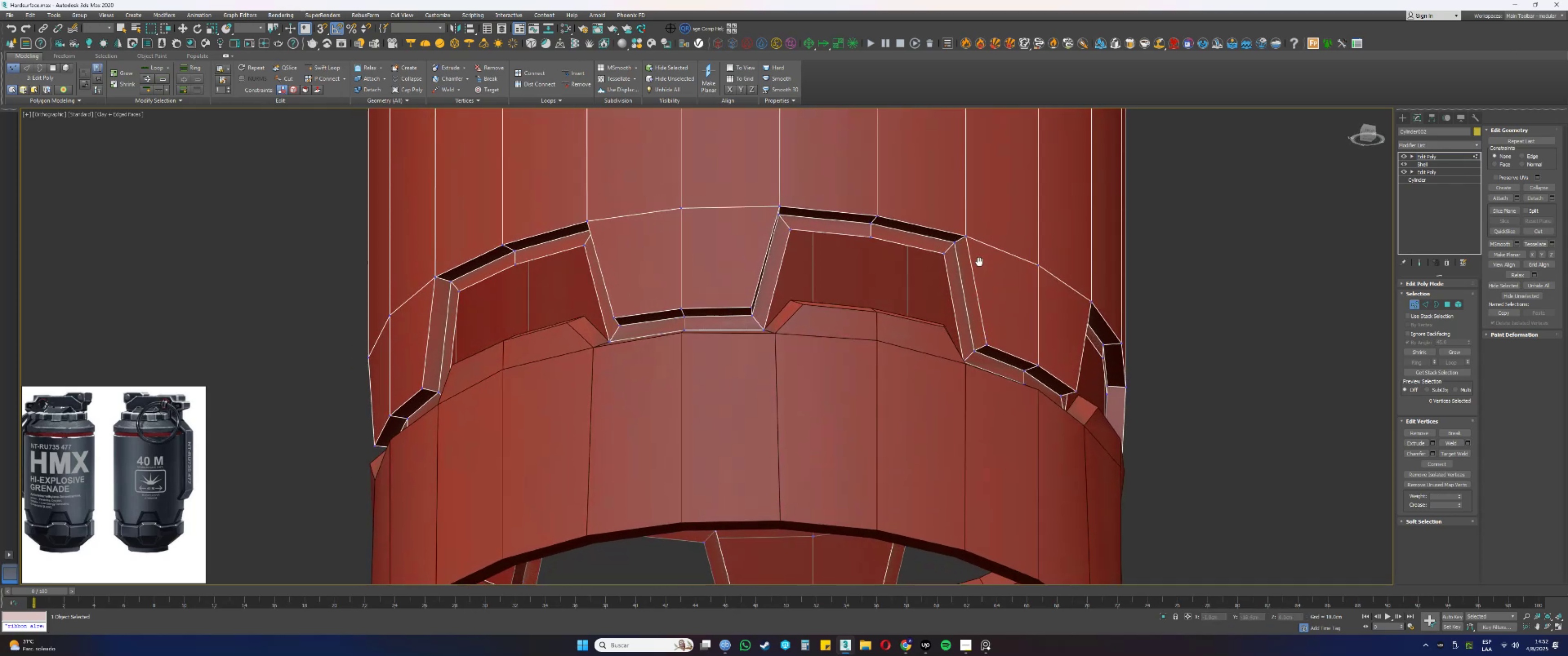 
scroll: coordinate [995, 266], scroll_direction: up, amount: 1.0
 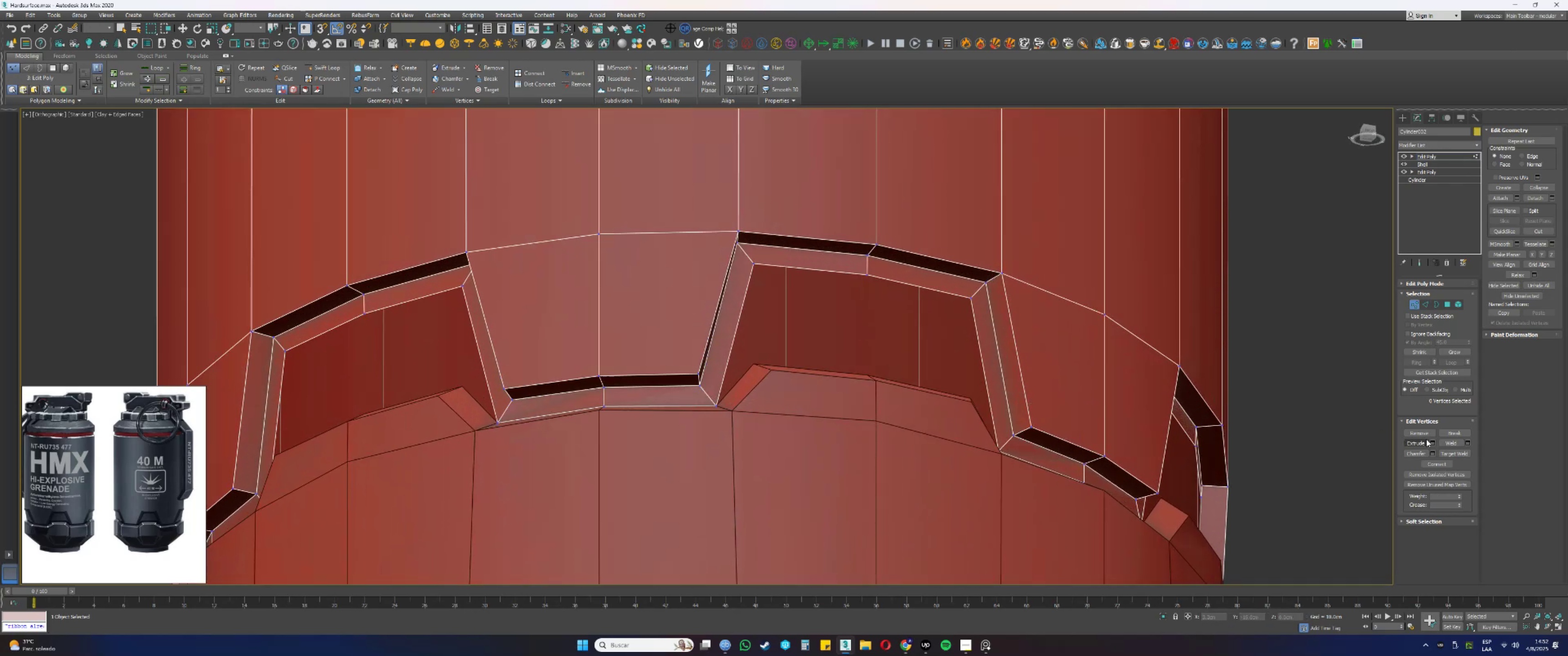 
left_click([1454, 451])
 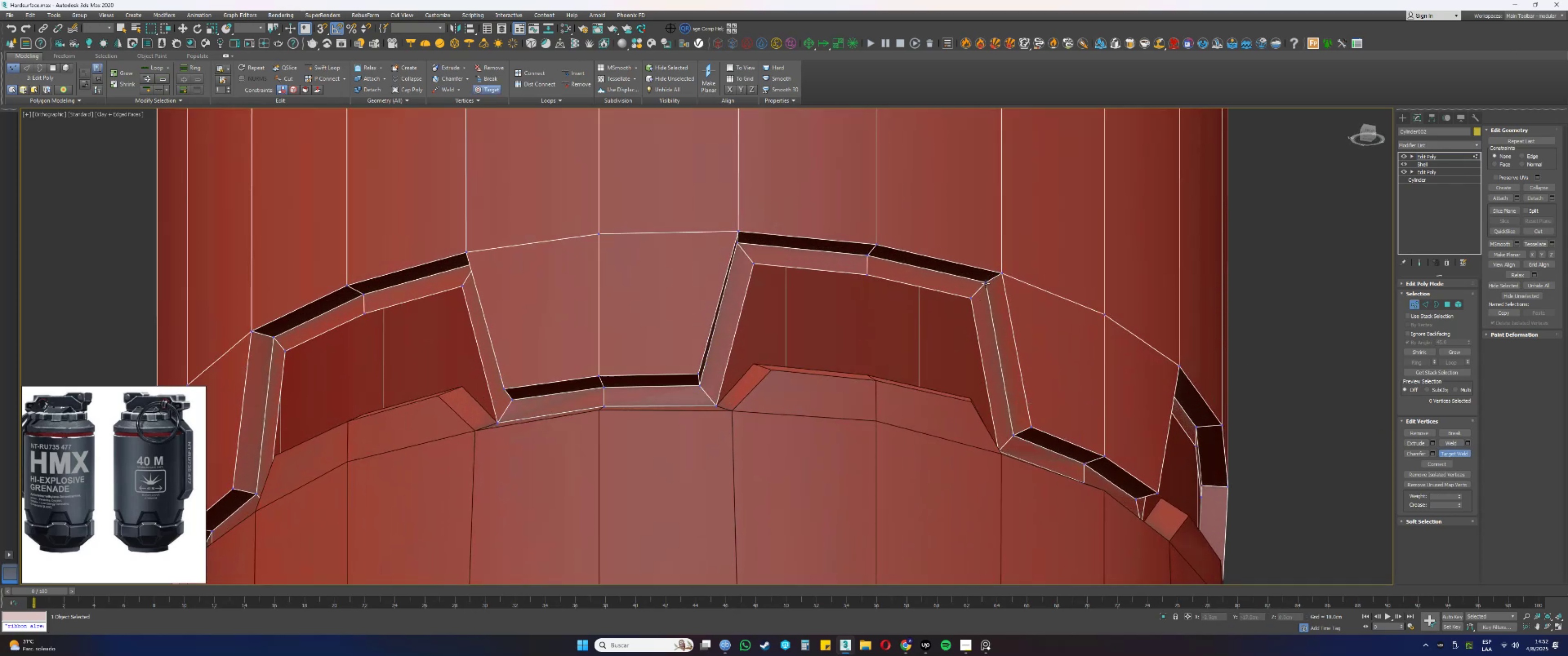 
double_click([970, 299])
 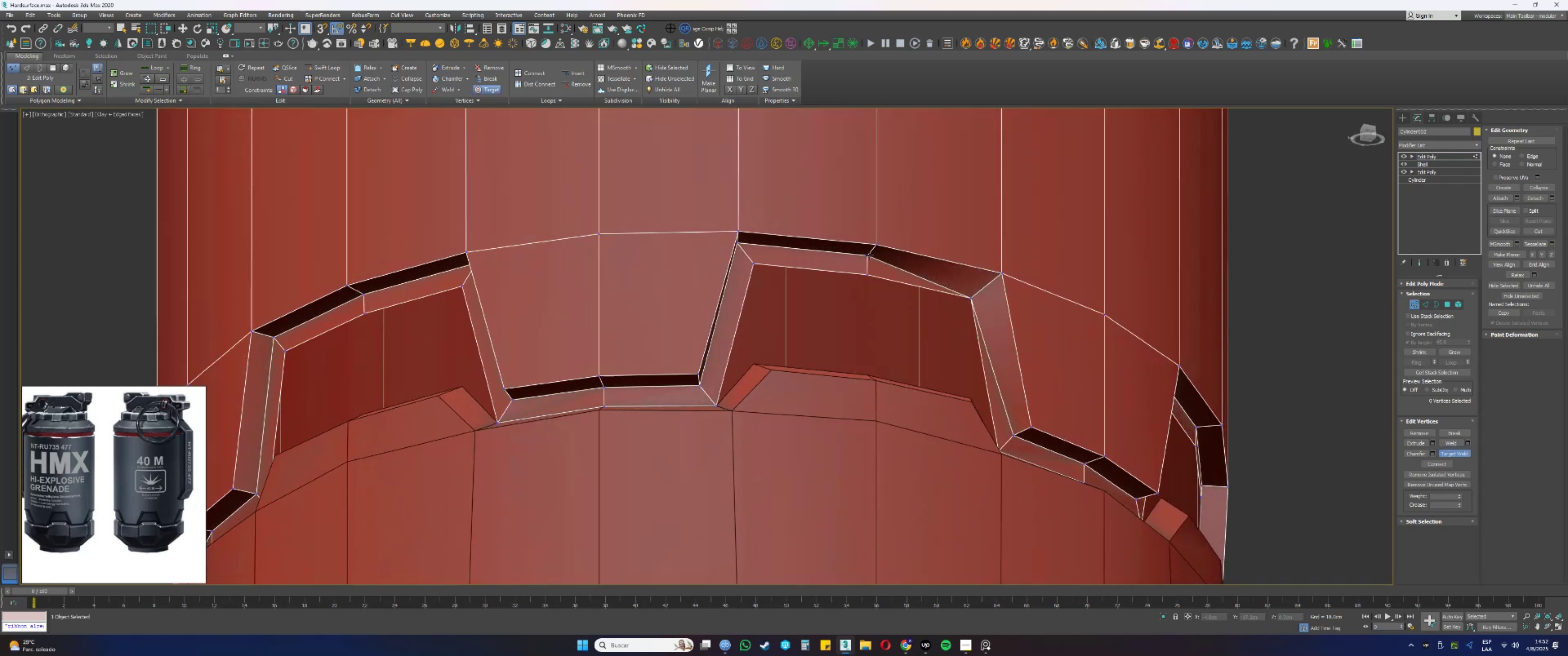 
double_click([867, 274])
 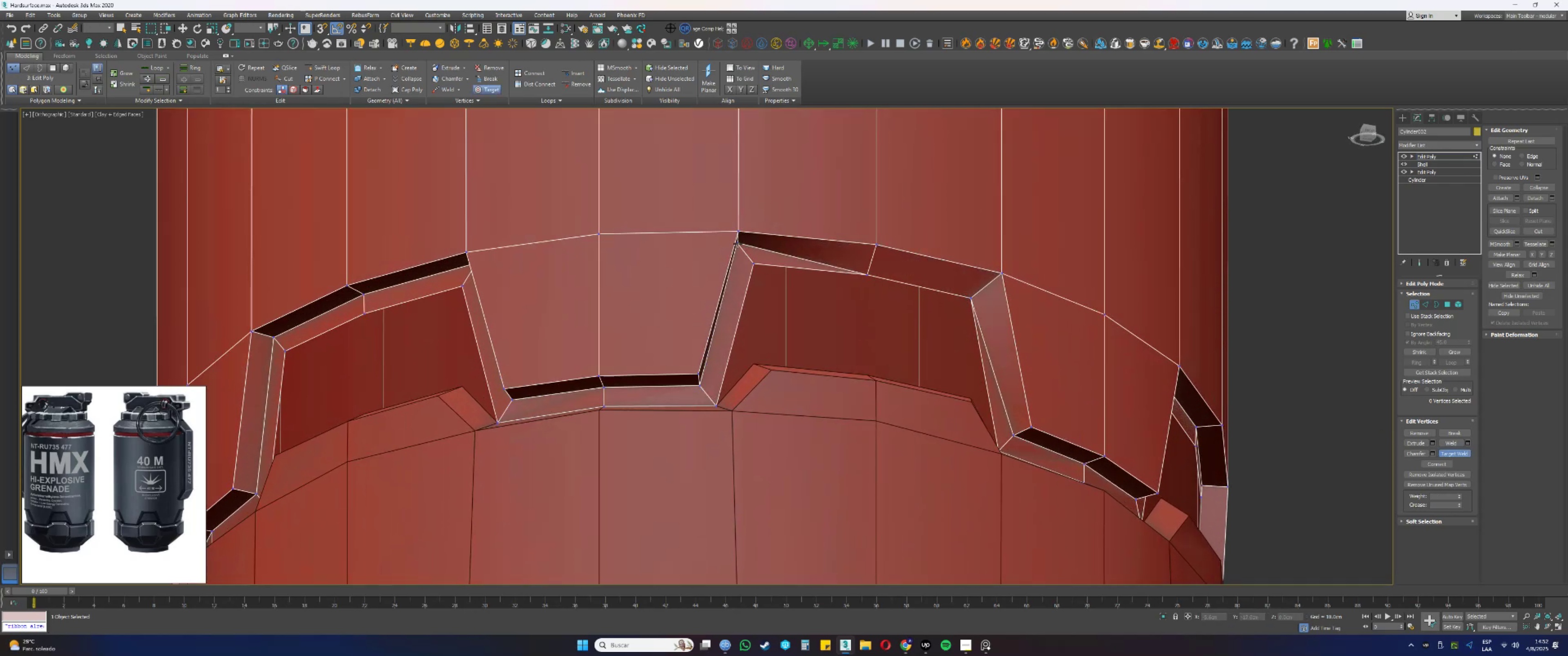 
double_click([751, 262])
 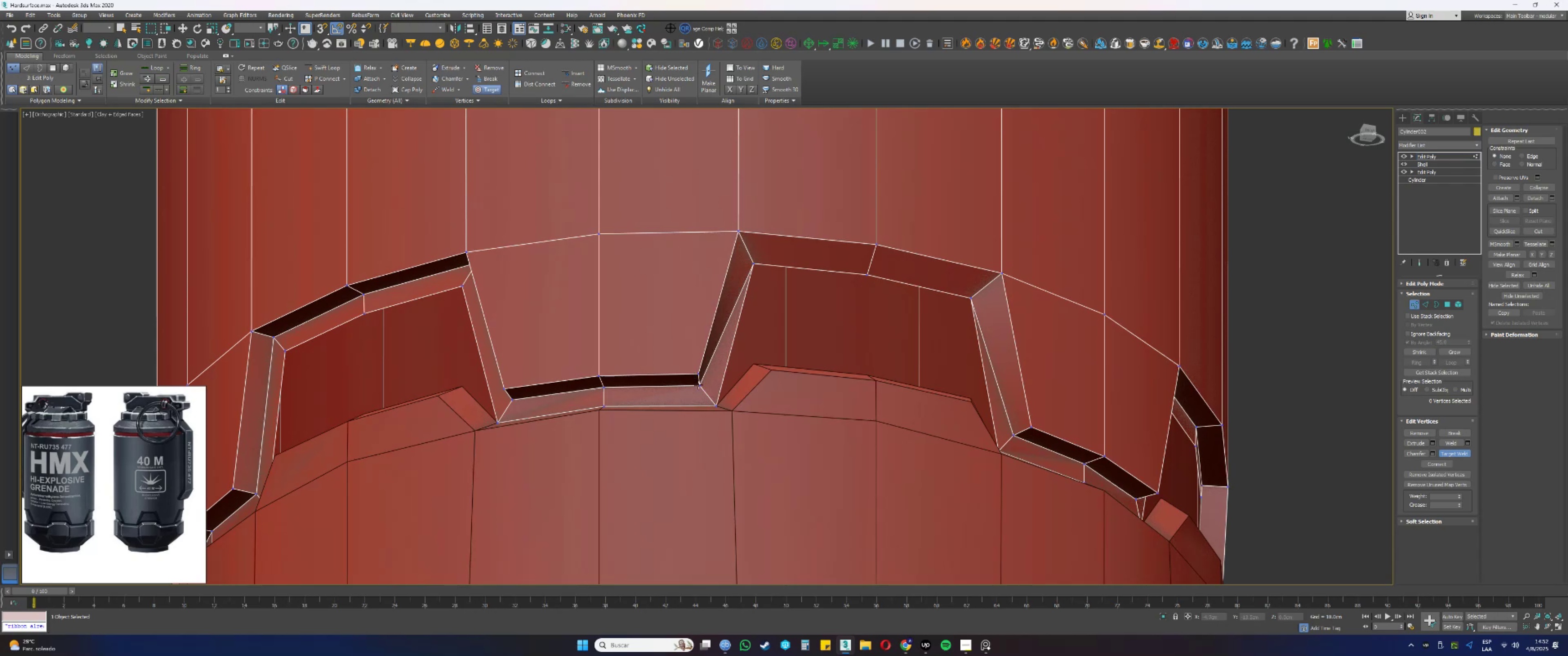 
double_click([716, 404])
 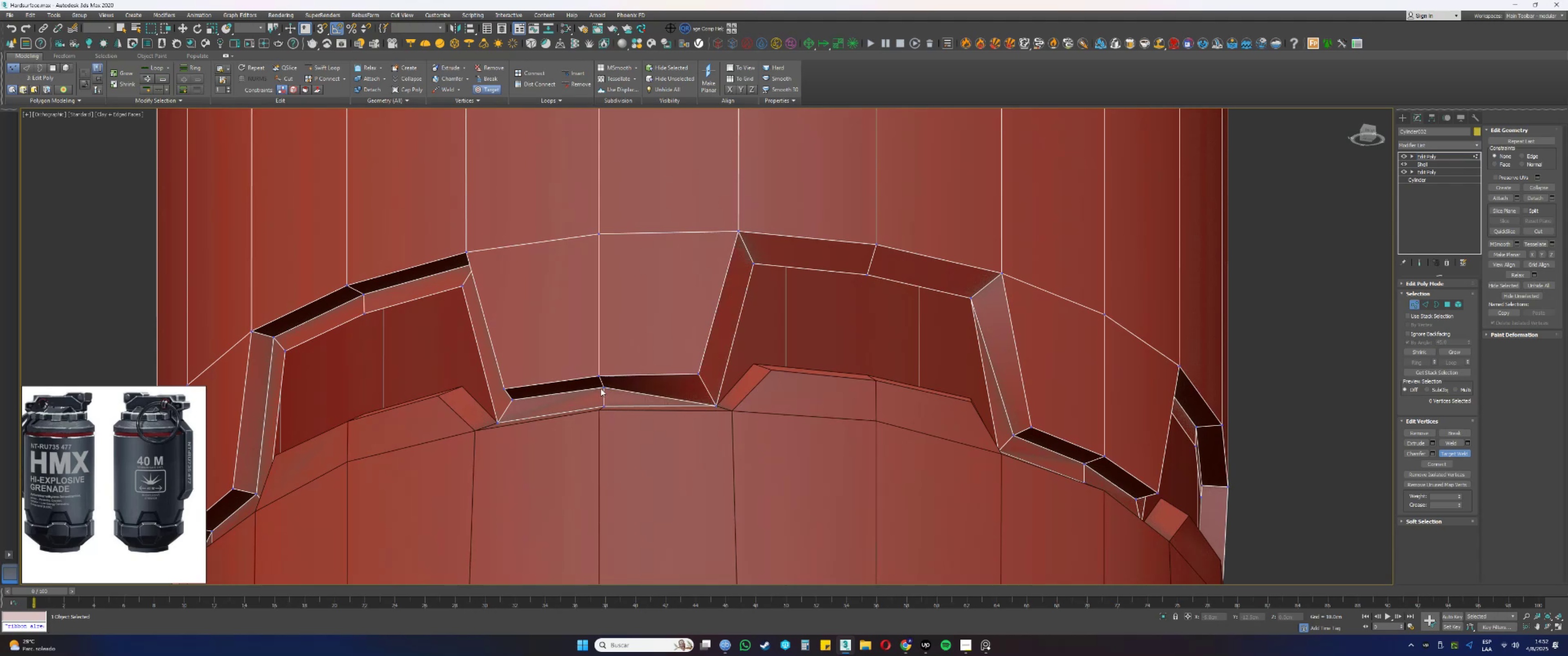 
left_click([604, 388])
 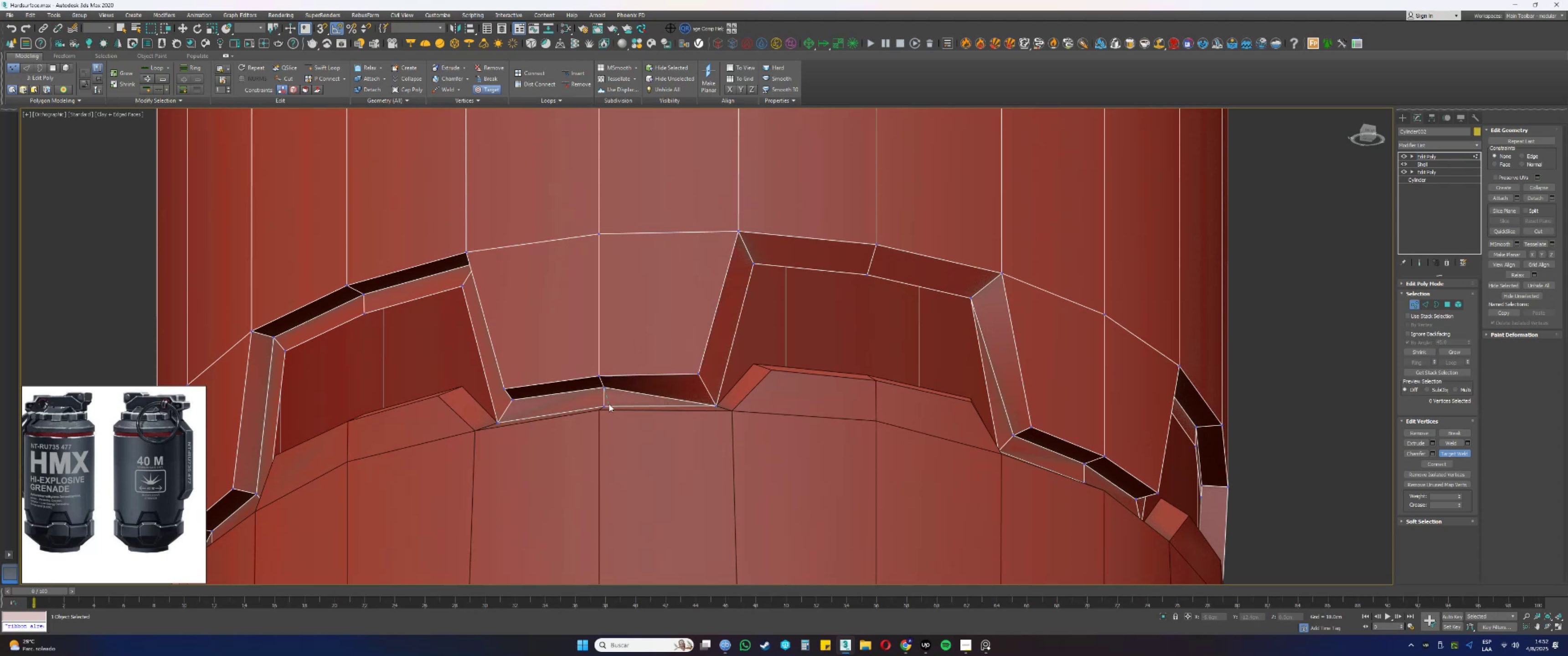 
left_click([603, 405])
 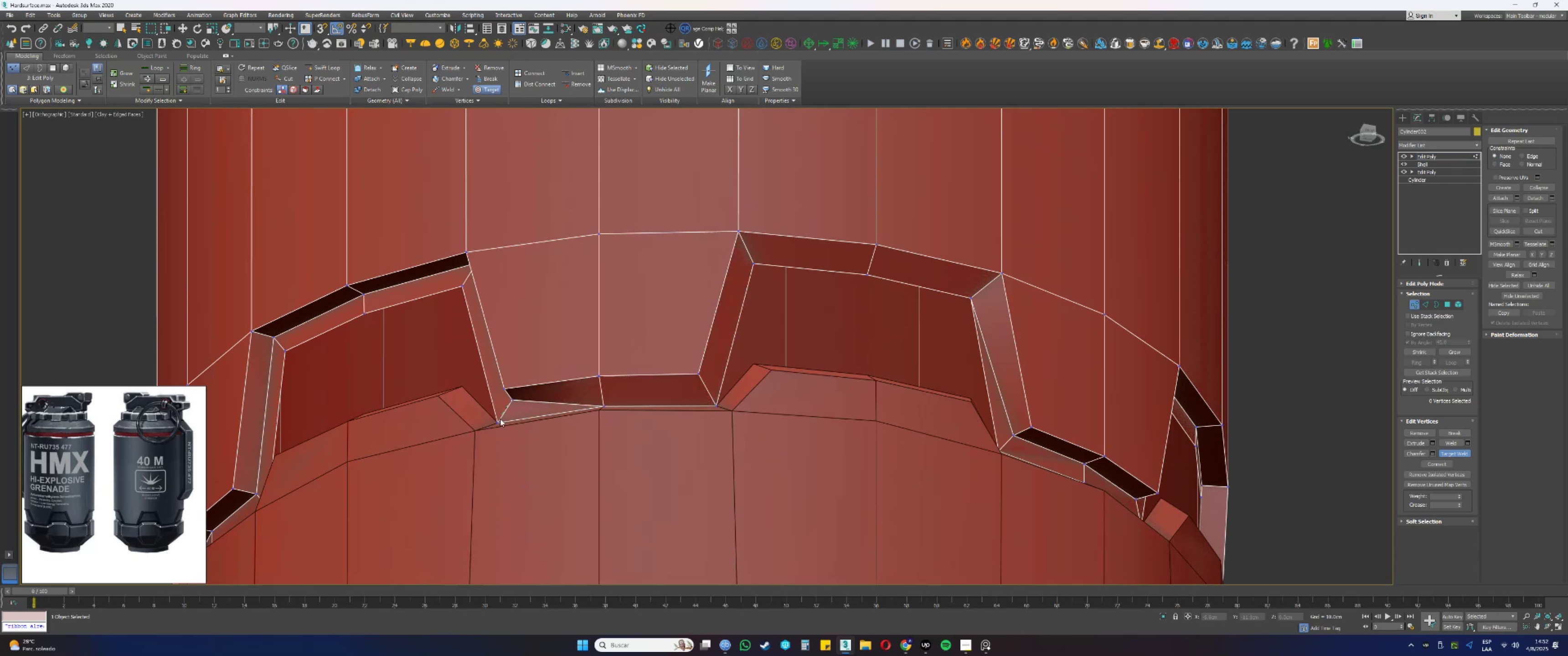 
scroll: coordinate [631, 355], scroll_direction: down, amount: 1.0
 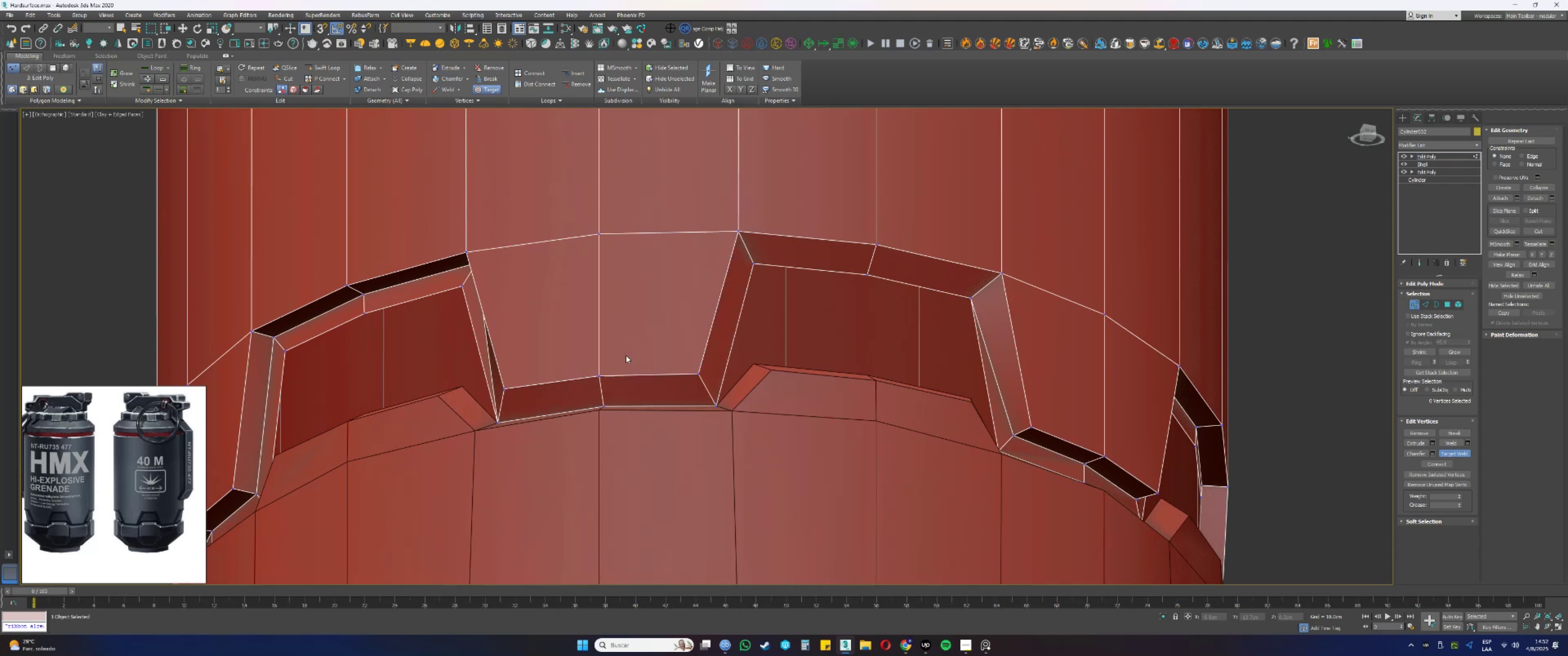 
hold_key(key=AltLeft, duration=0.36)
 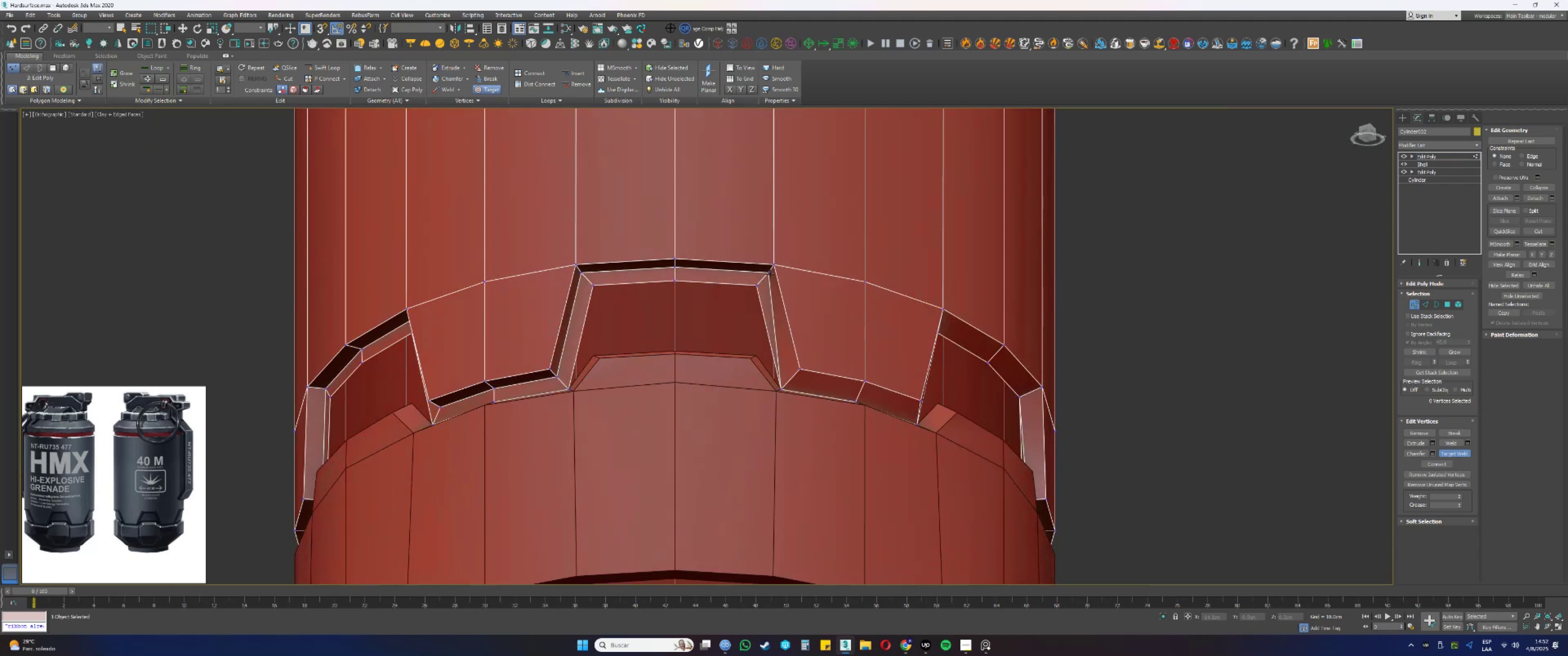 
double_click([755, 285])
 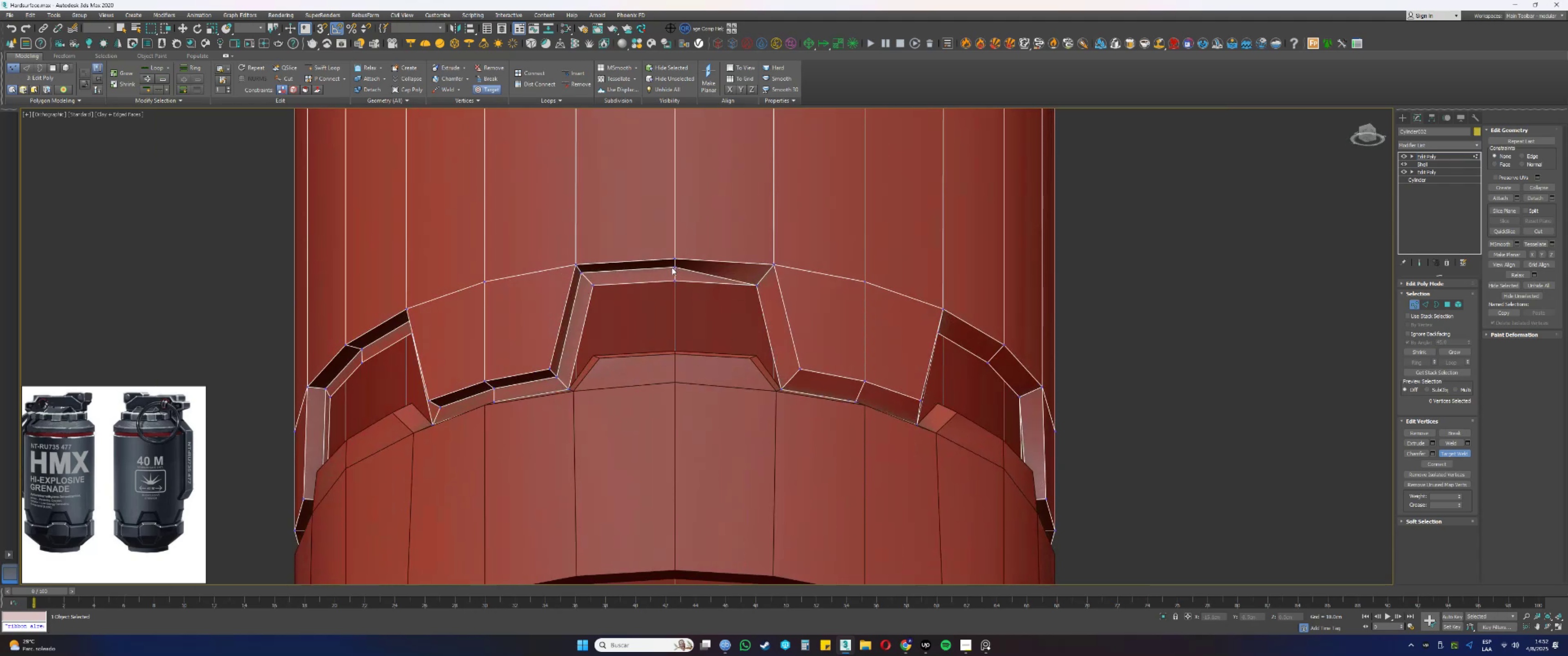 
double_click([675, 281])
 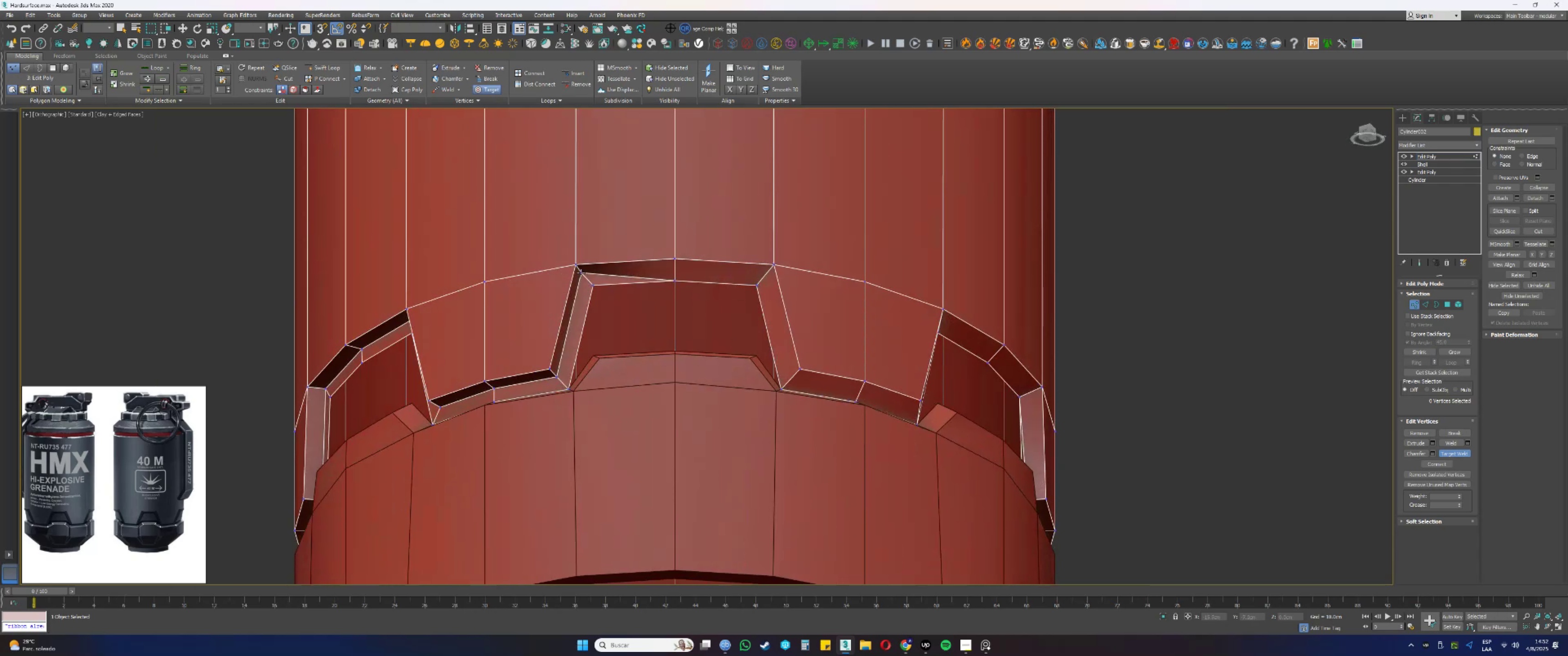 
double_click([593, 286])
 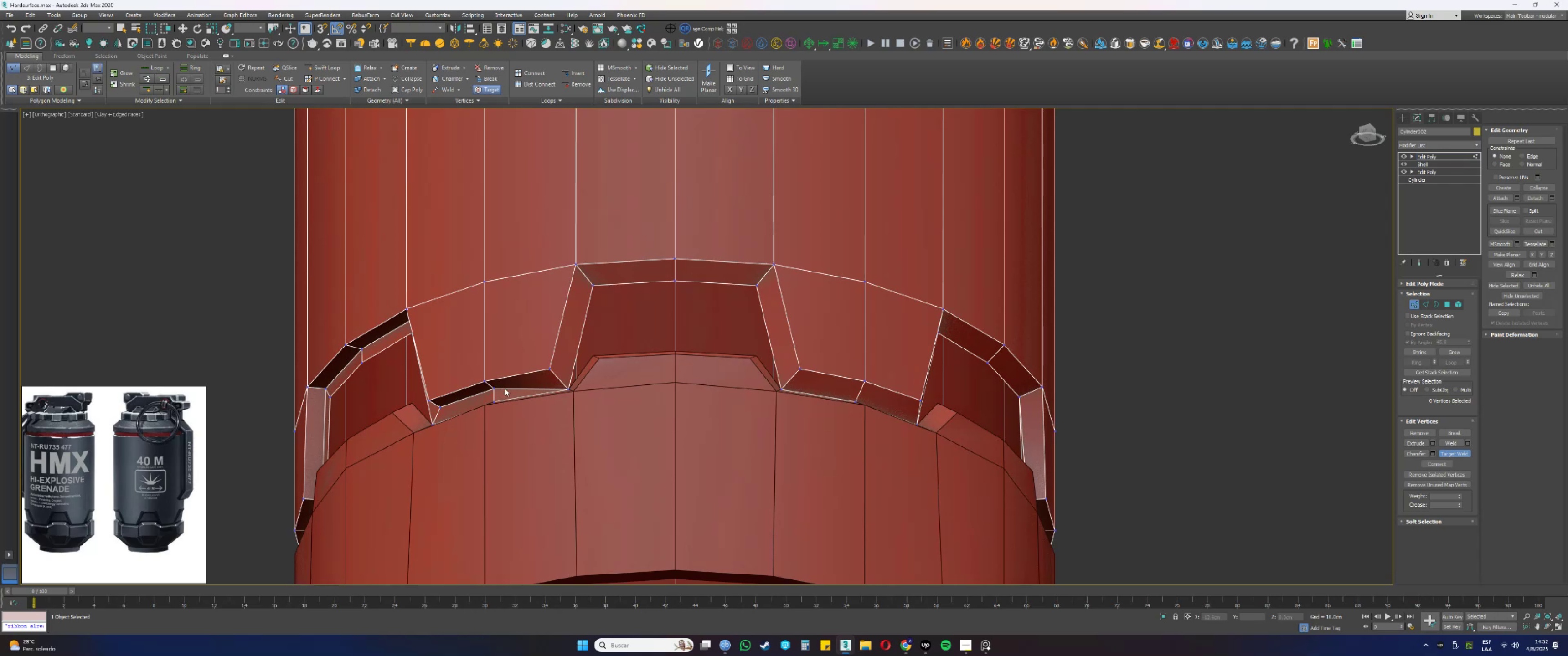 
double_click([496, 402])
 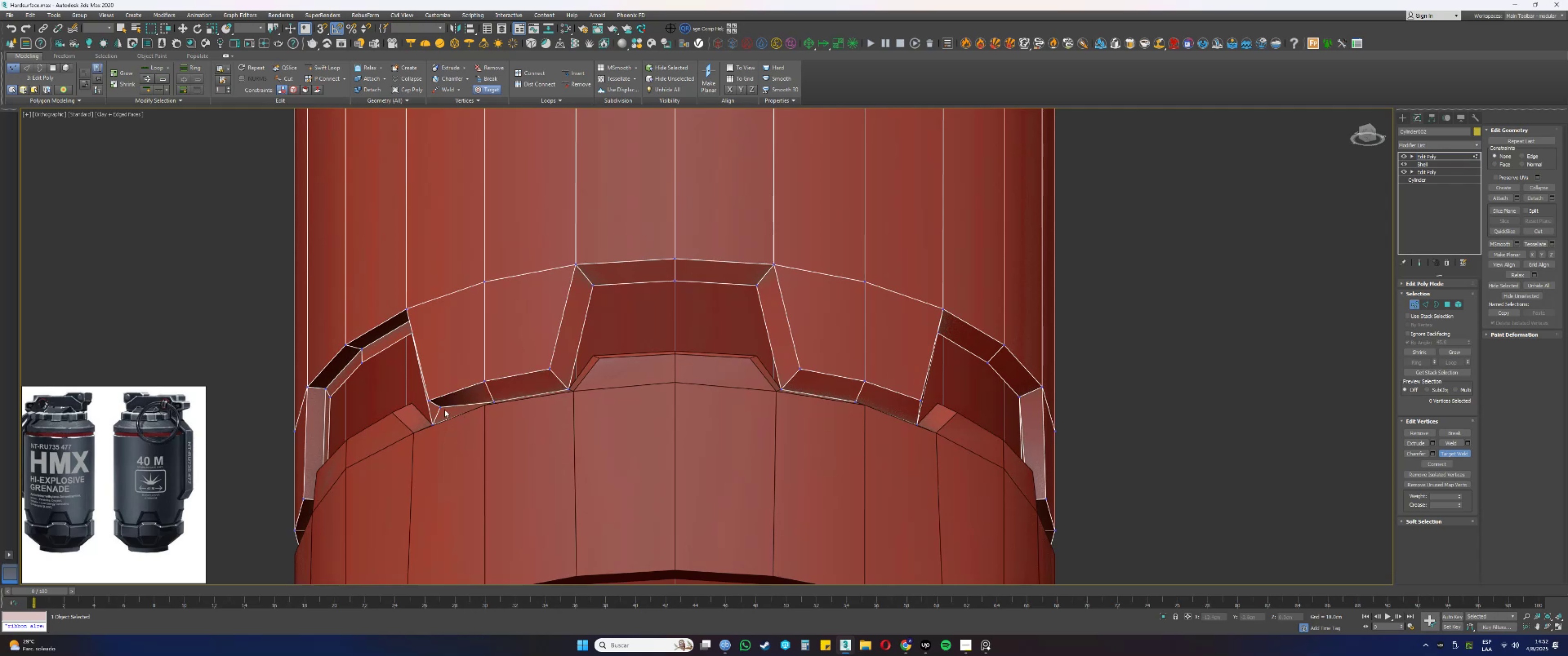 
left_click([440, 408])
 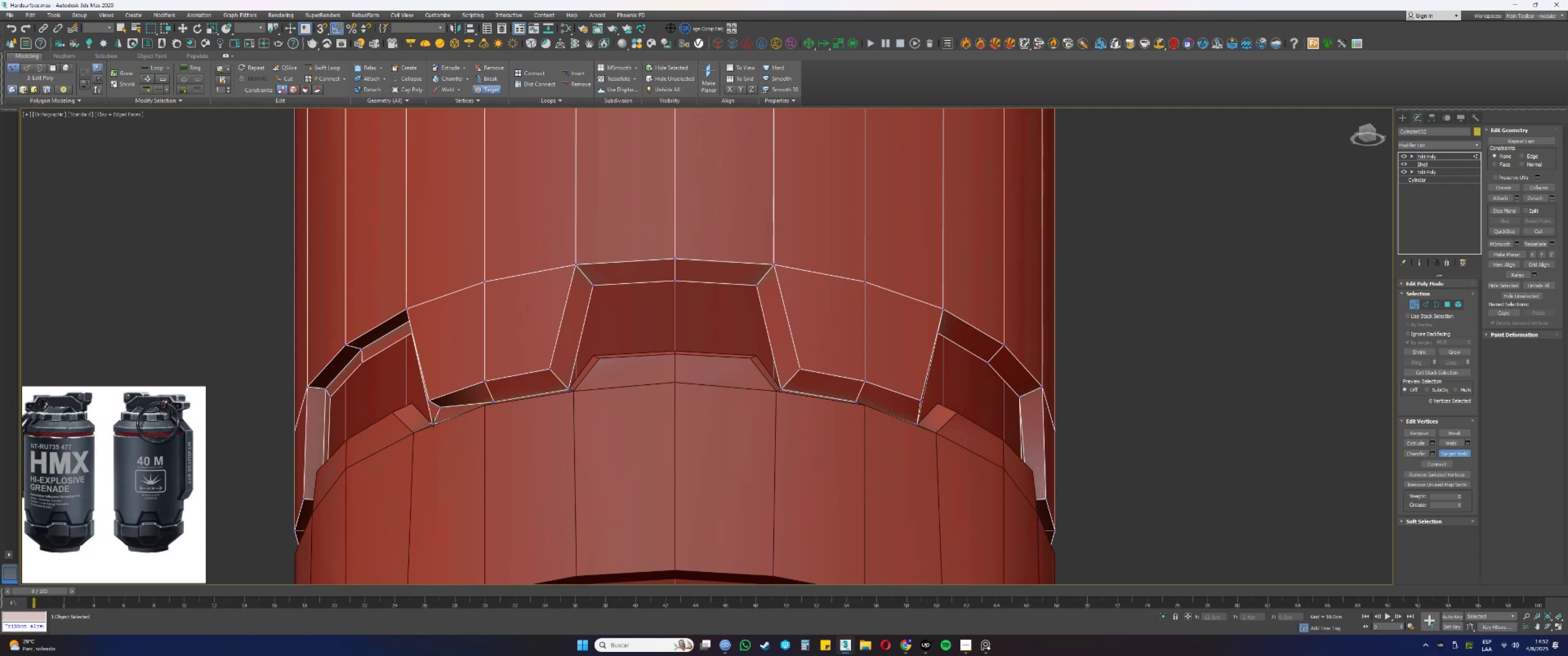 
scroll: coordinate [512, 386], scroll_direction: down, amount: 2.0
 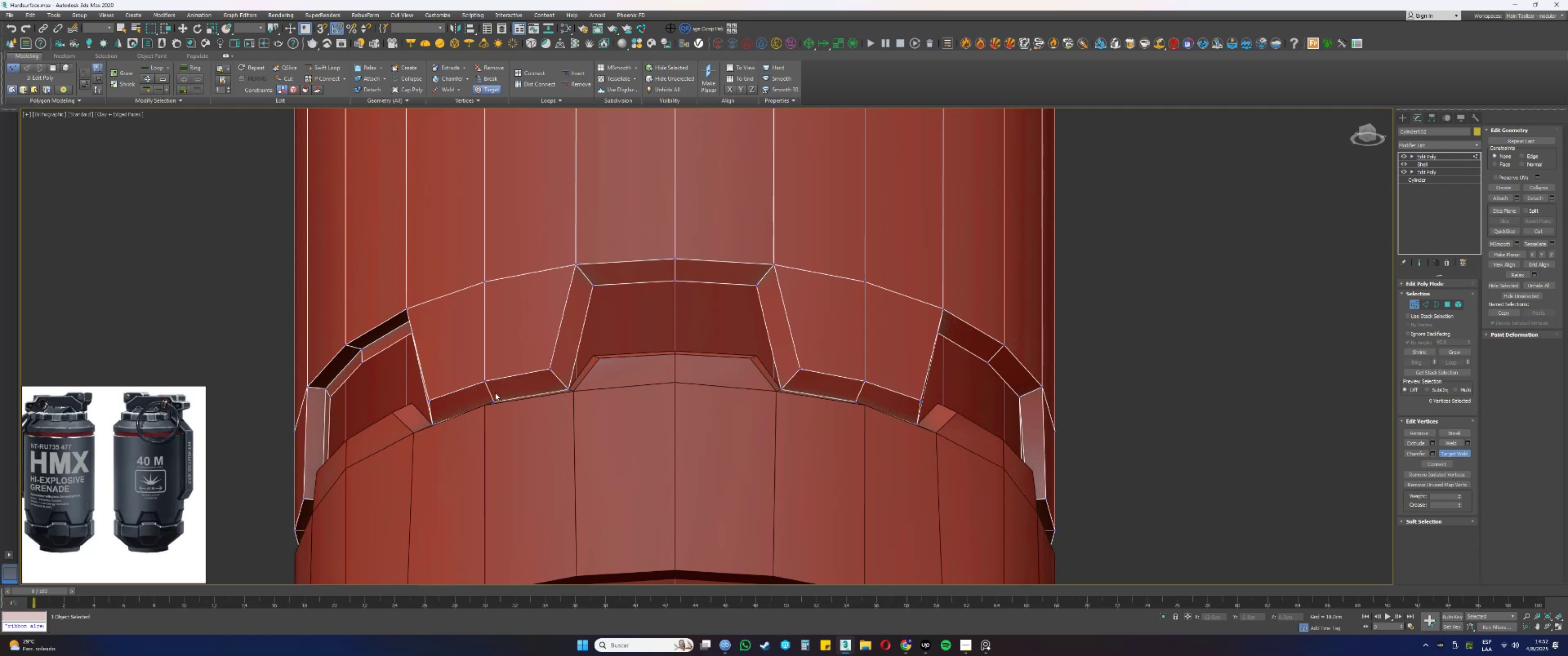 
hold_key(key=AltLeft, duration=0.47)
 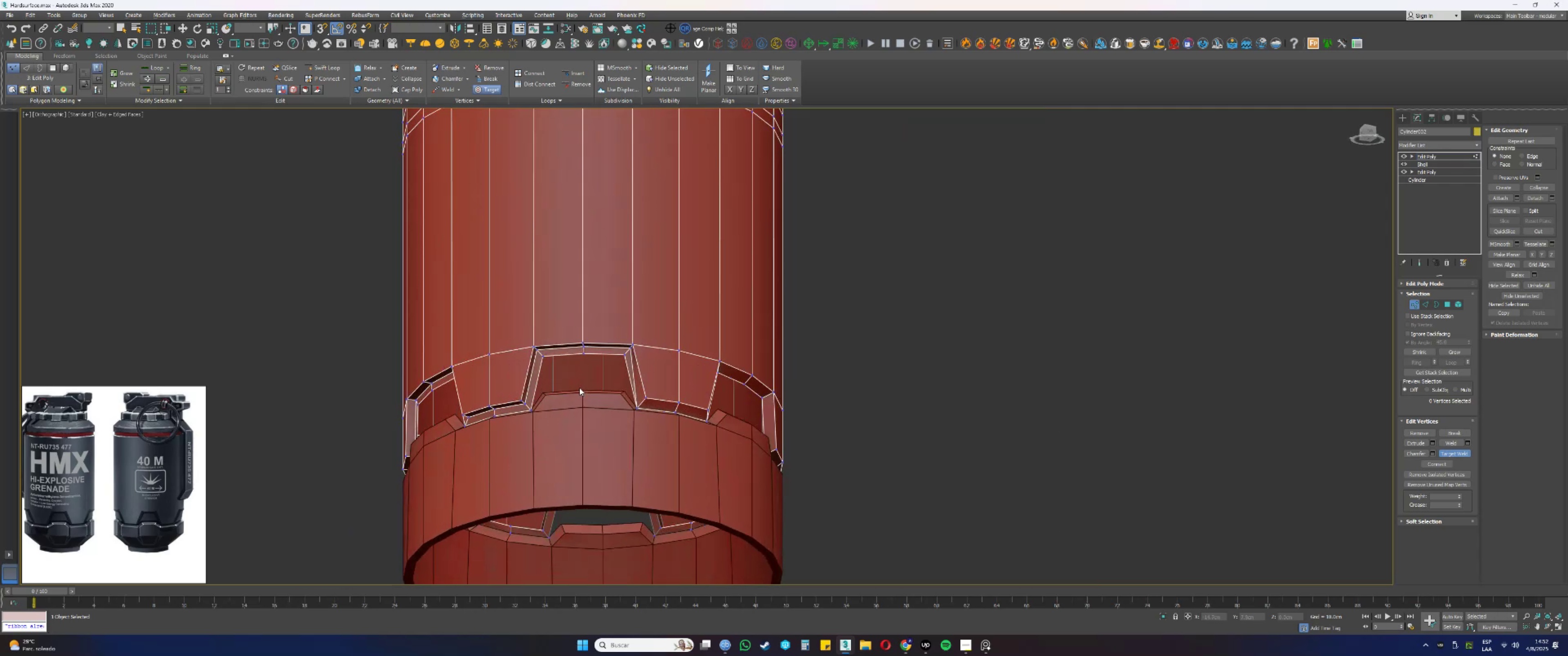 
scroll: coordinate [593, 375], scroll_direction: up, amount: 1.0
 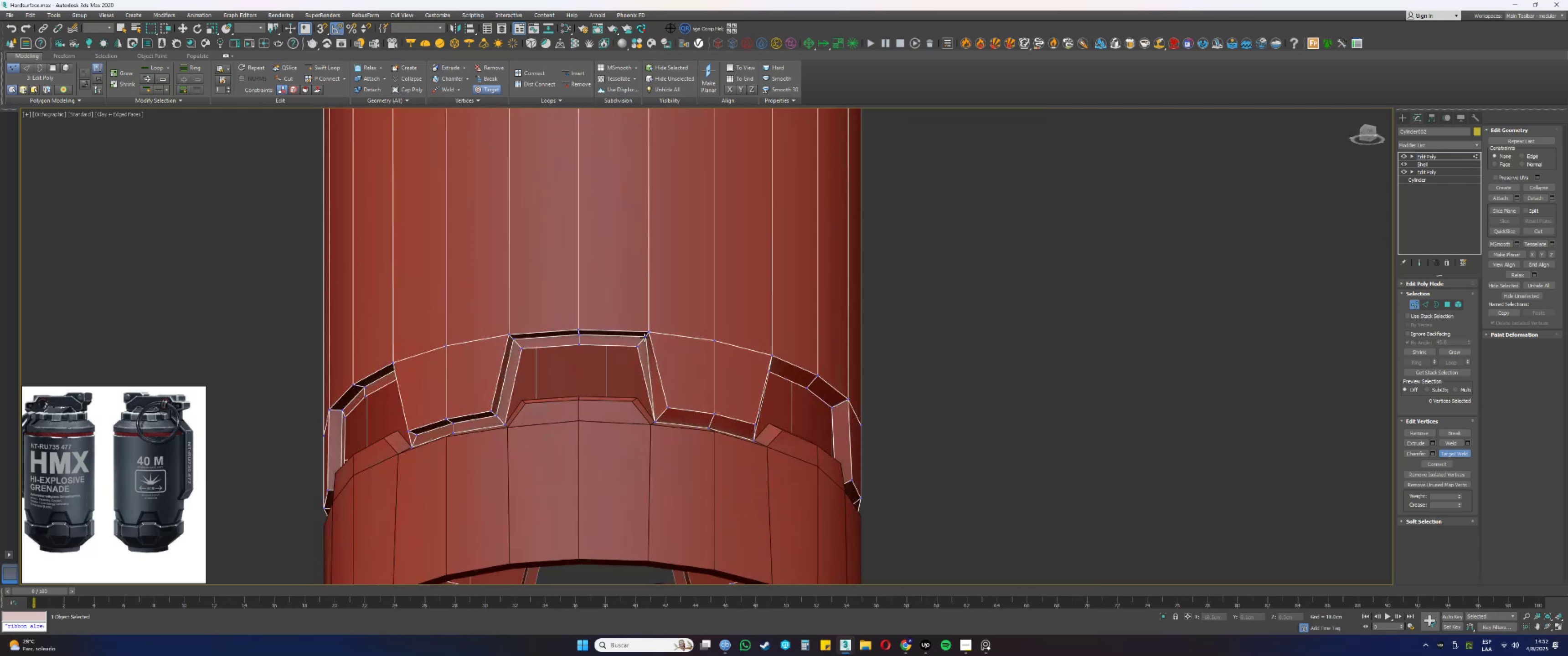 
double_click([636, 345])
 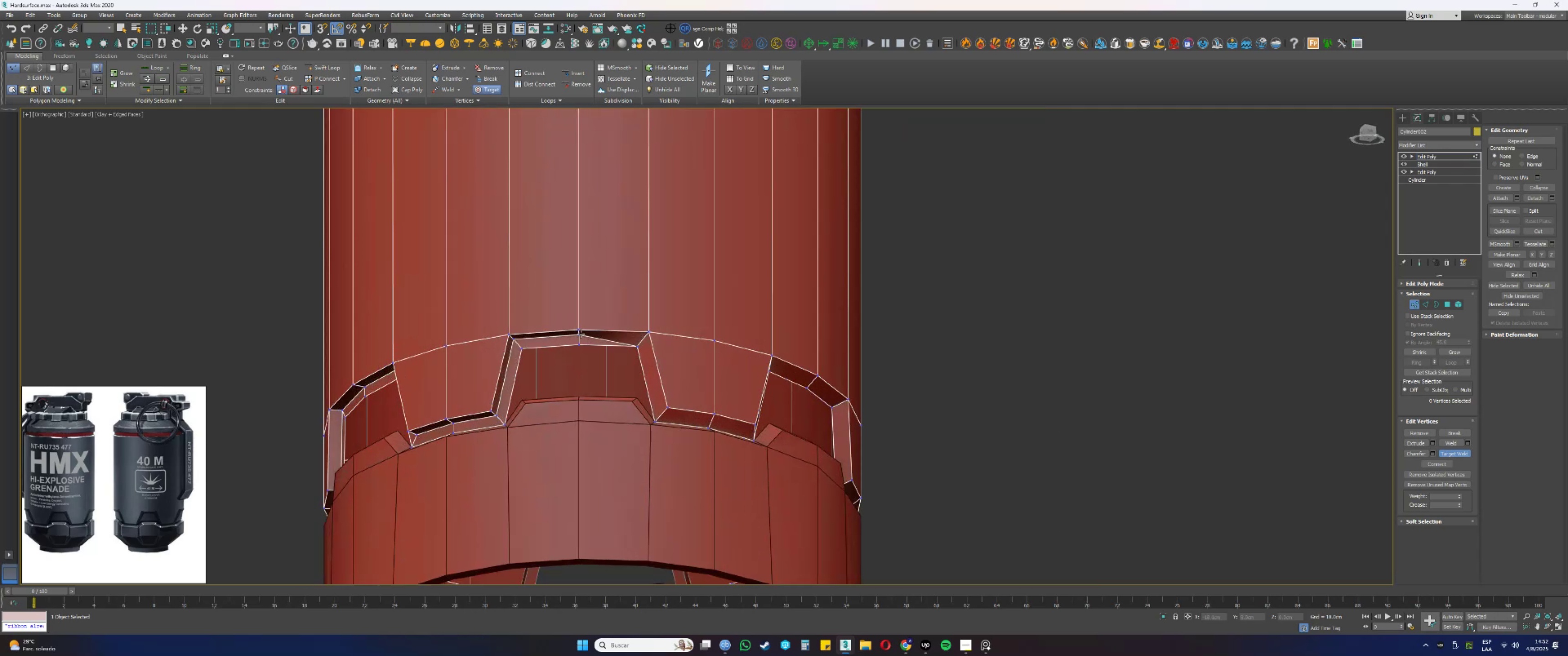 
double_click([579, 346])
 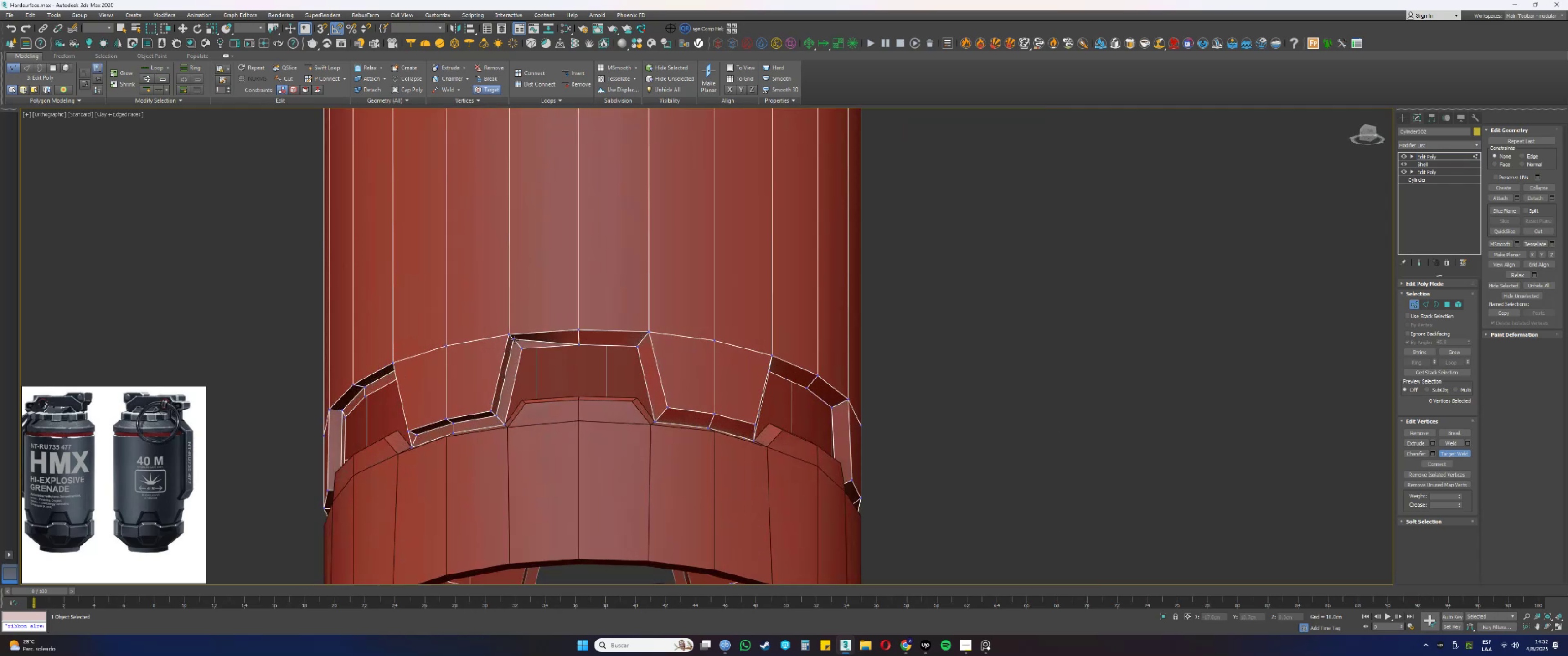 
double_click([520, 348])
 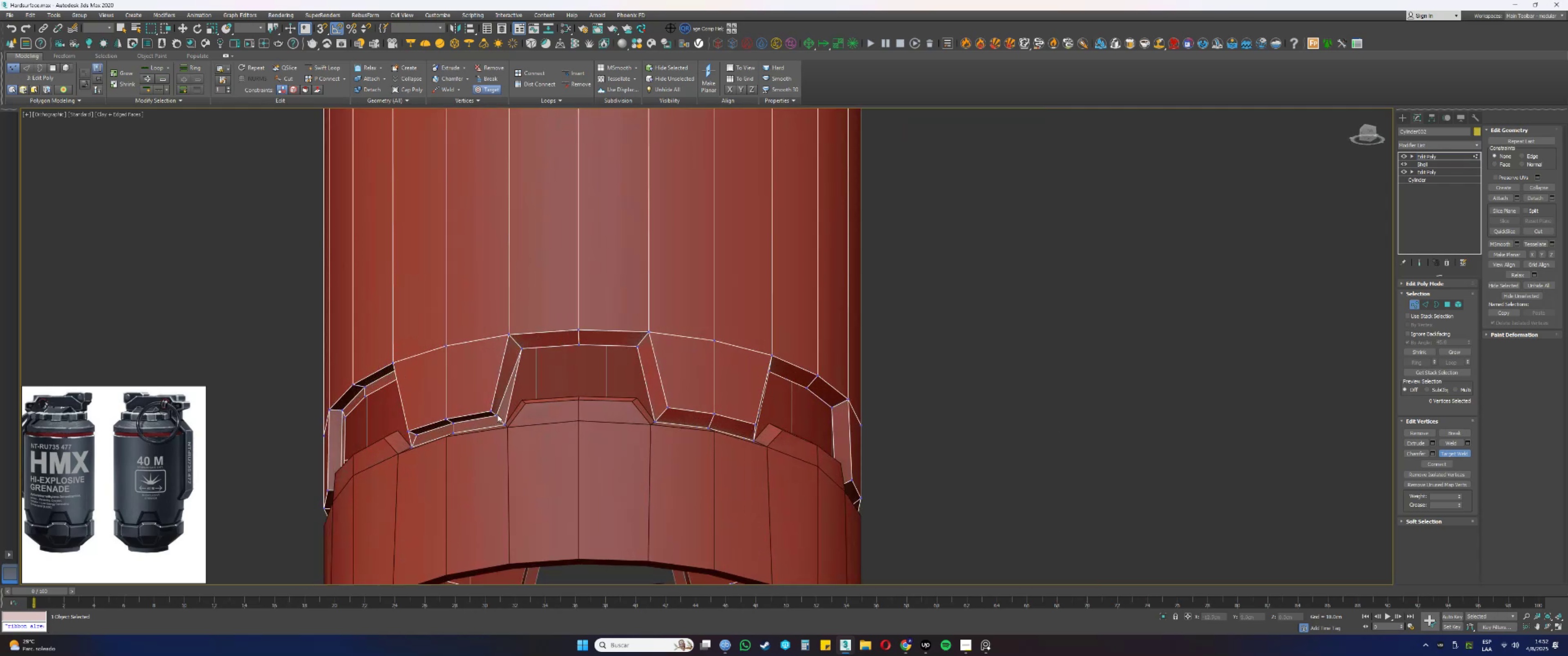 
double_click([504, 425])
 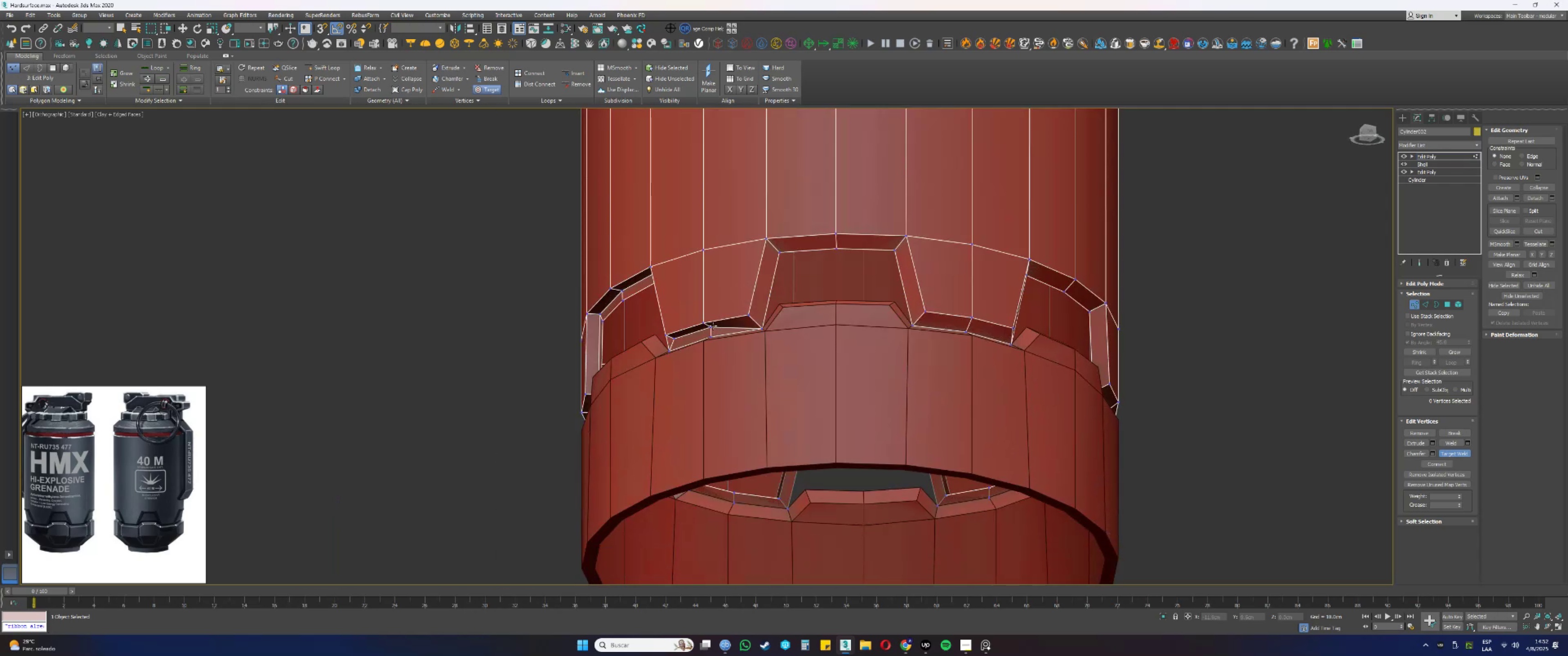 
double_click([711, 336])
 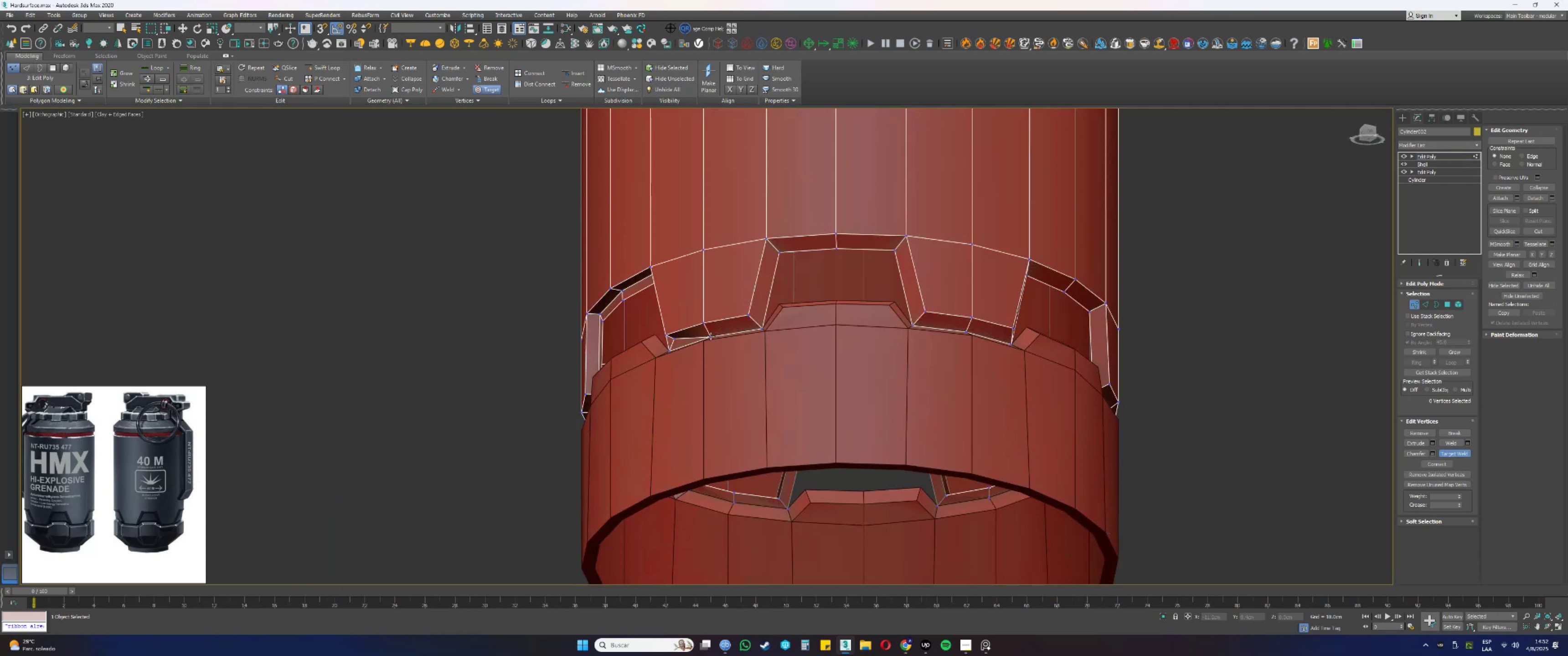 
scroll: coordinate [725, 338], scroll_direction: down, amount: 1.0
 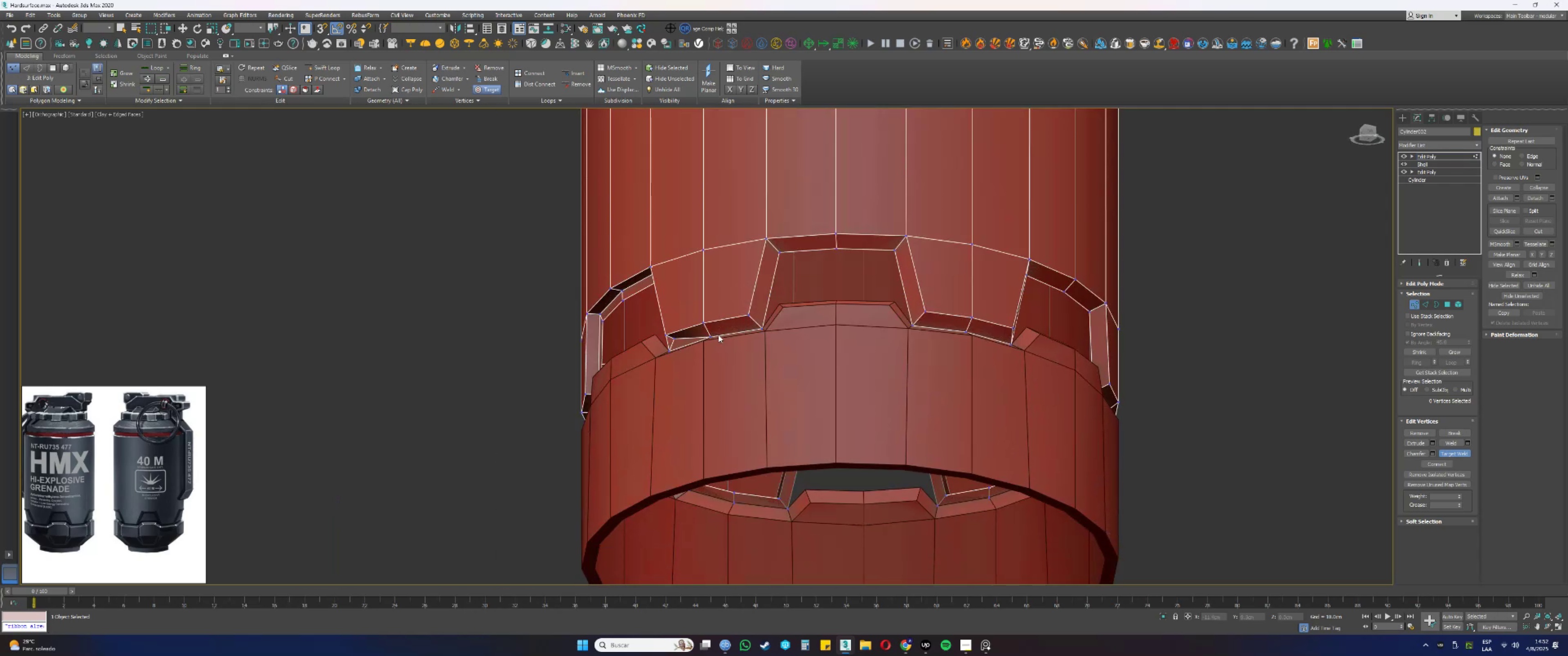 
hold_key(key=AltLeft, duration=0.43)
 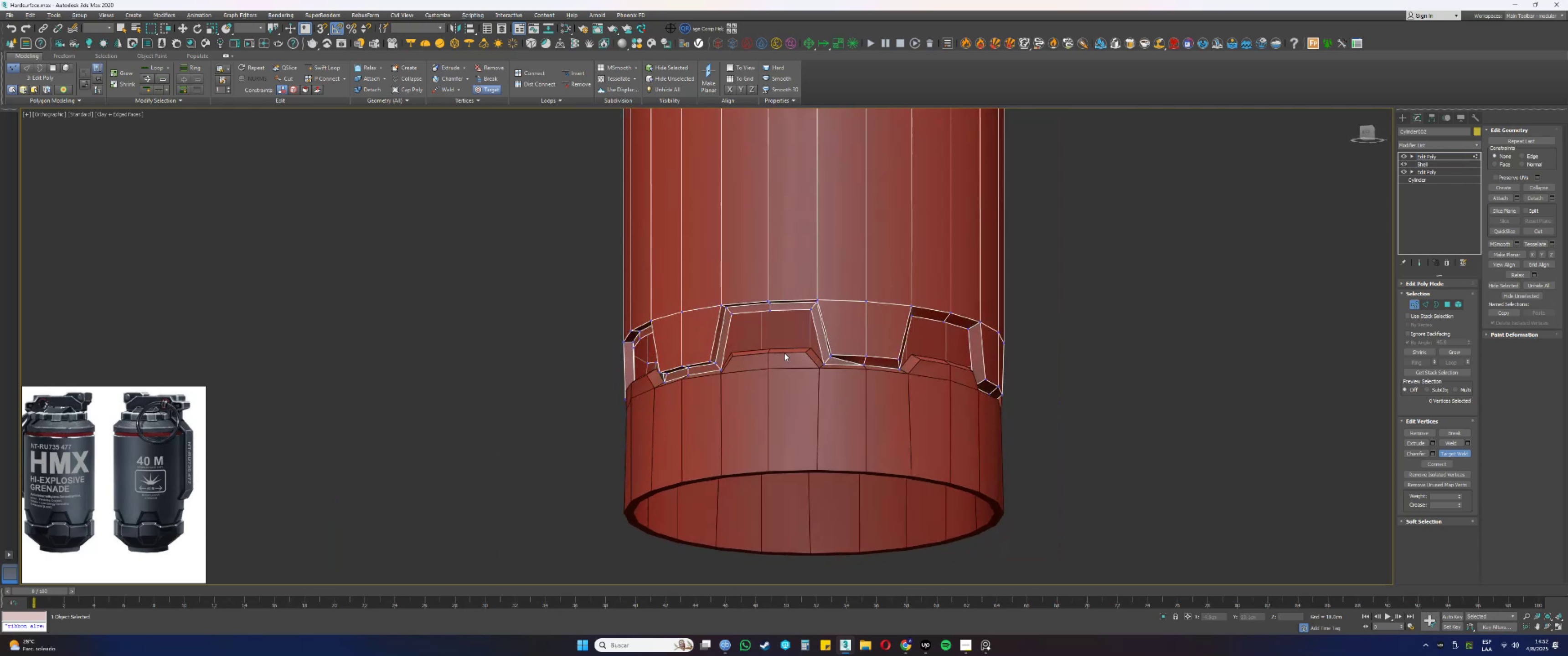 
scroll: coordinate [828, 353], scroll_direction: up, amount: 3.0
 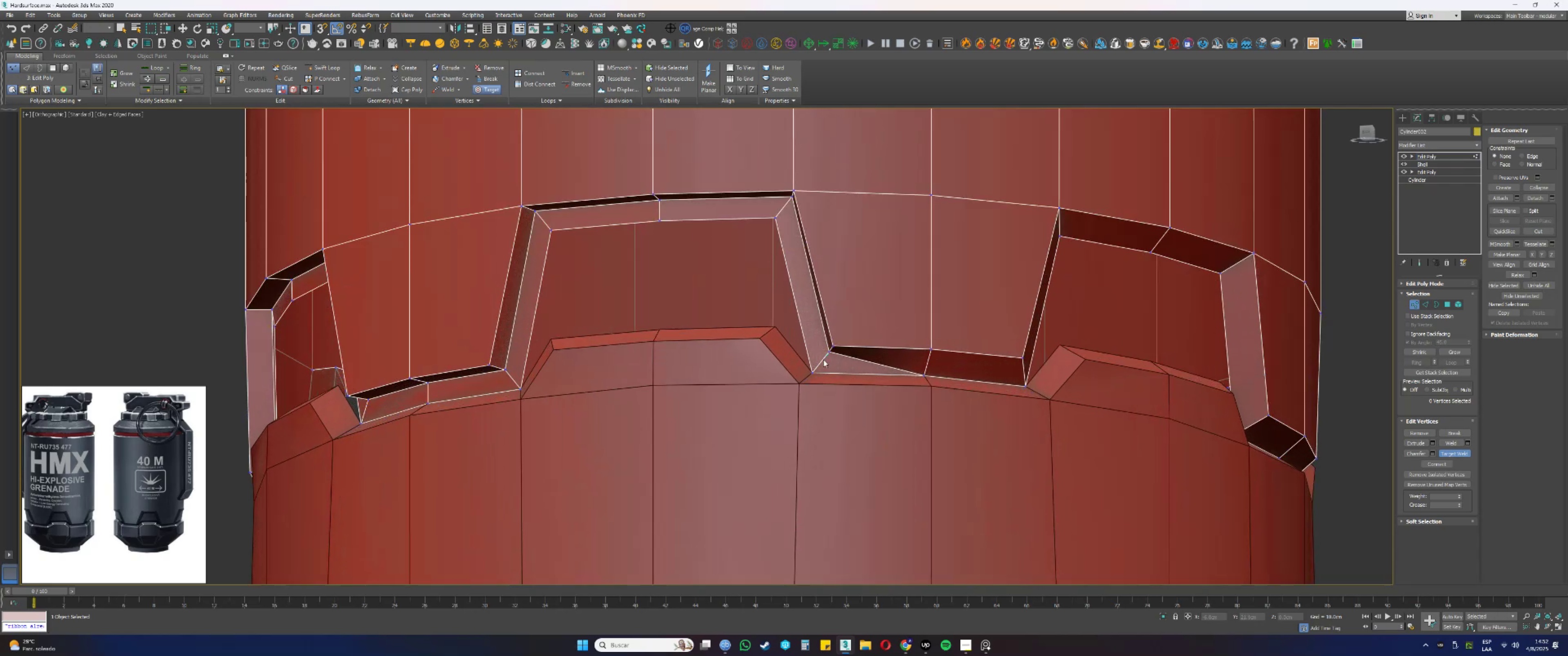 
double_click([812, 374])
 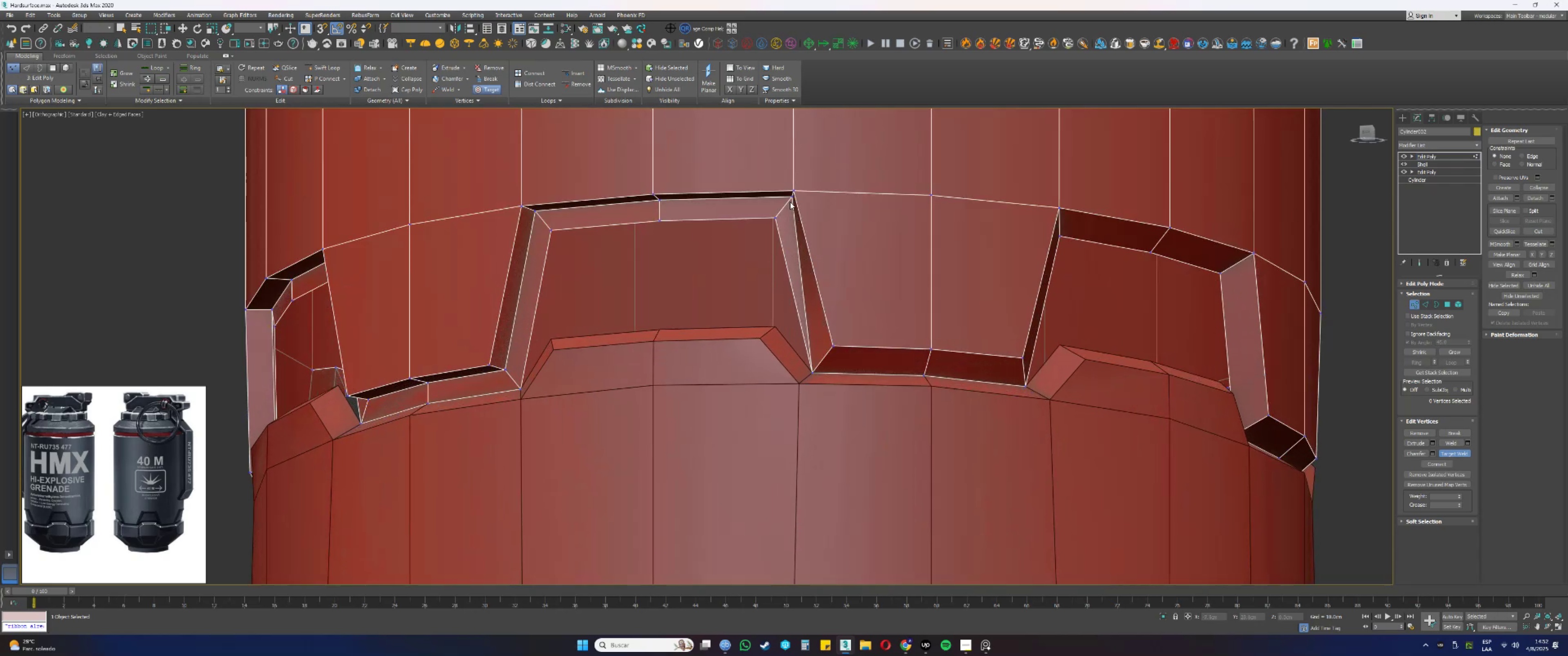 
left_click([791, 199])
 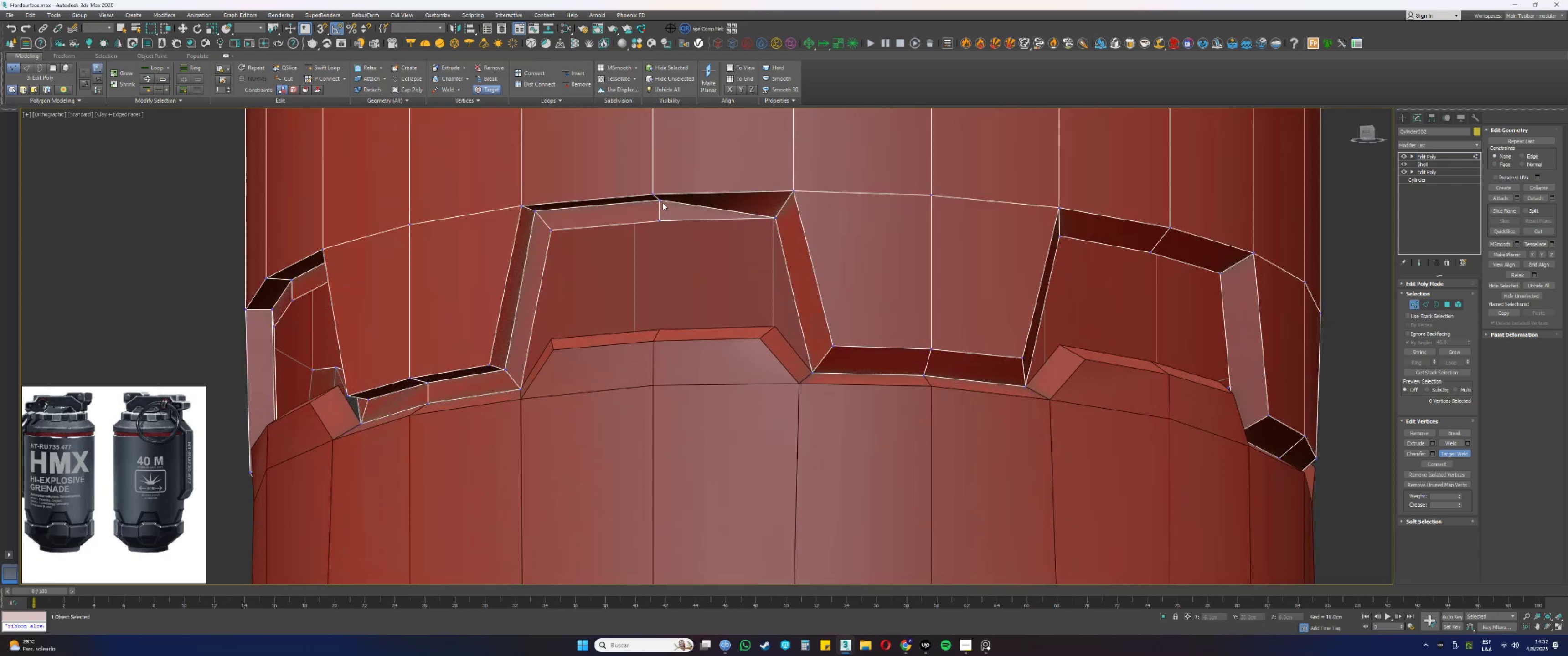 
double_click([659, 220])
 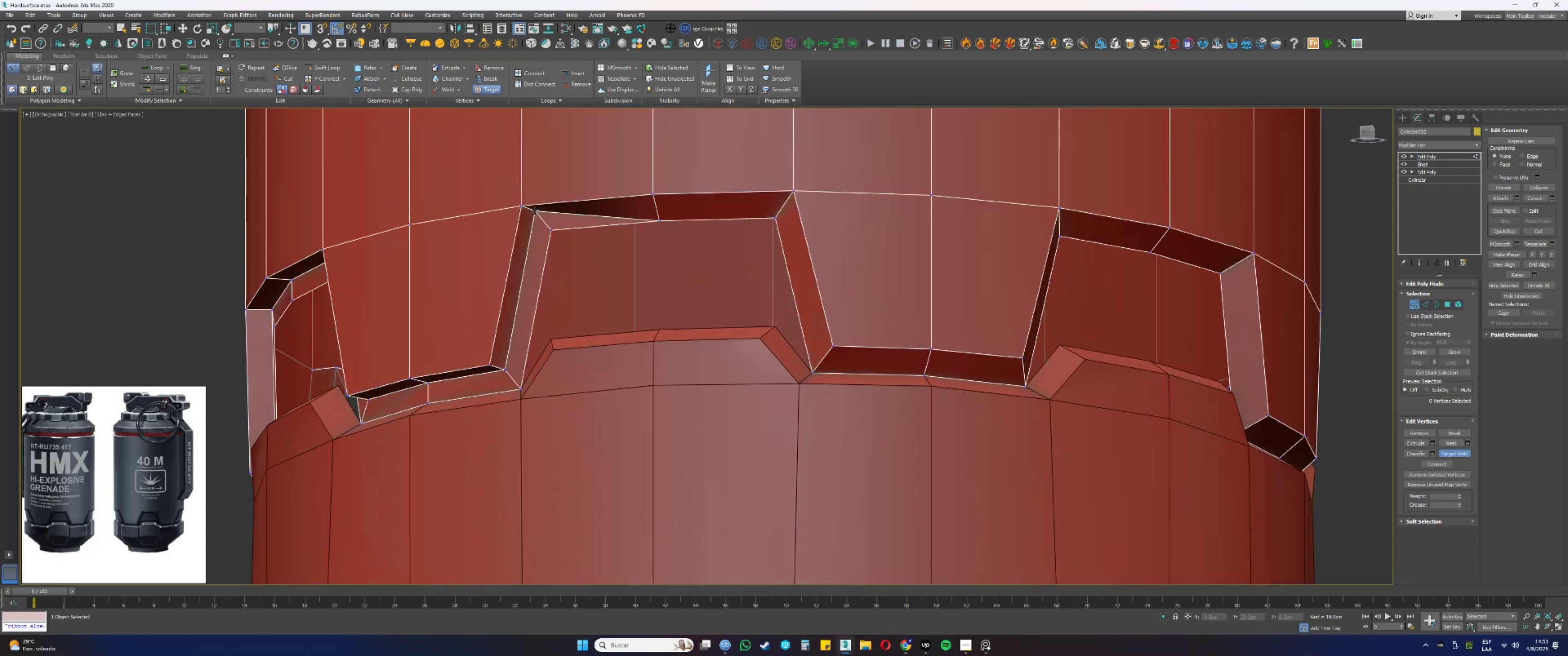 
double_click([549, 231])
 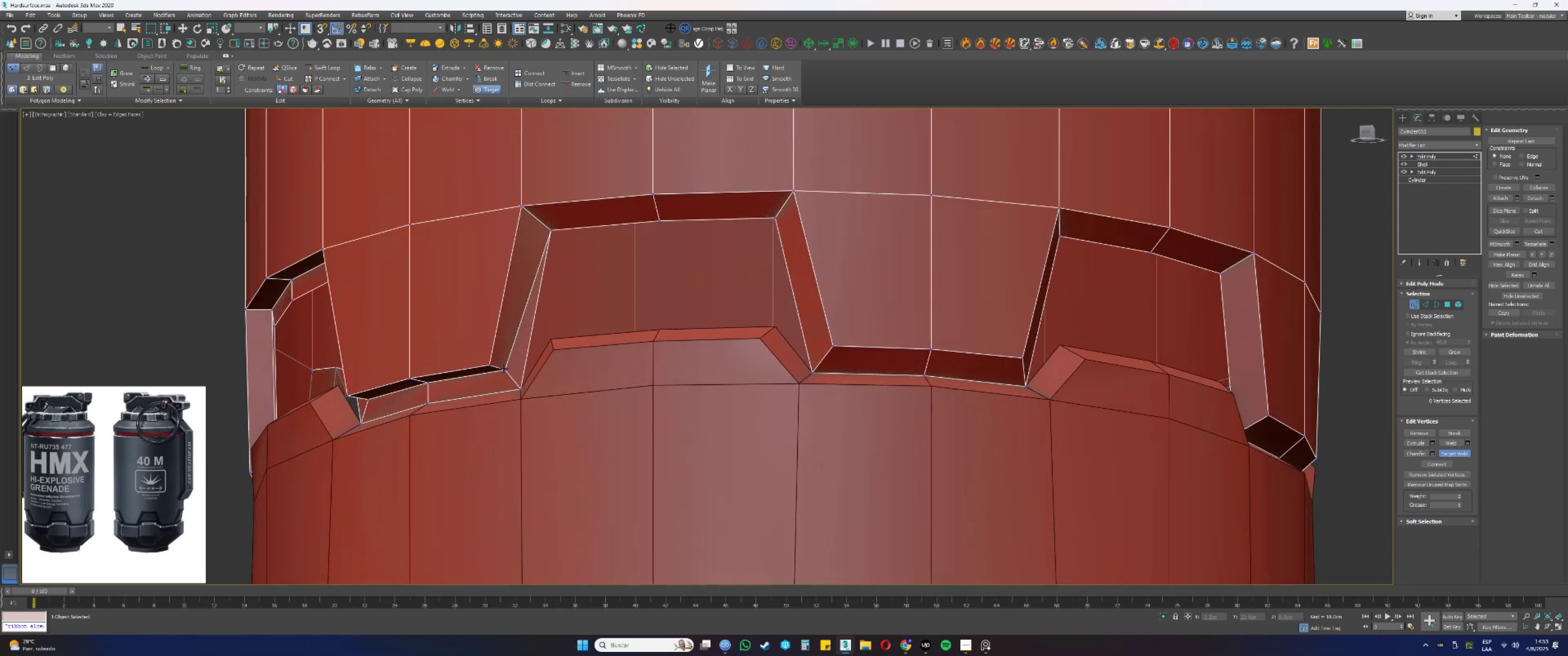 
left_click([502, 373])
 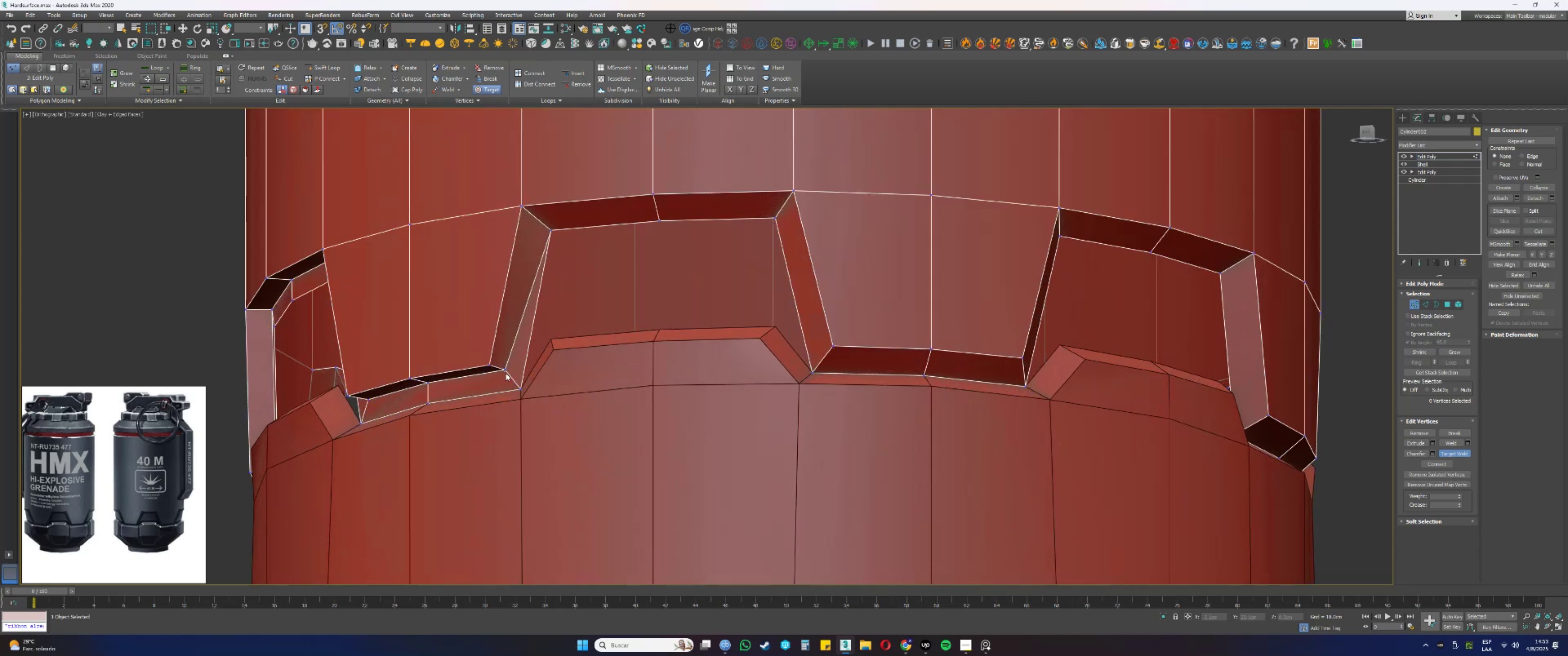 
double_click([521, 389])
 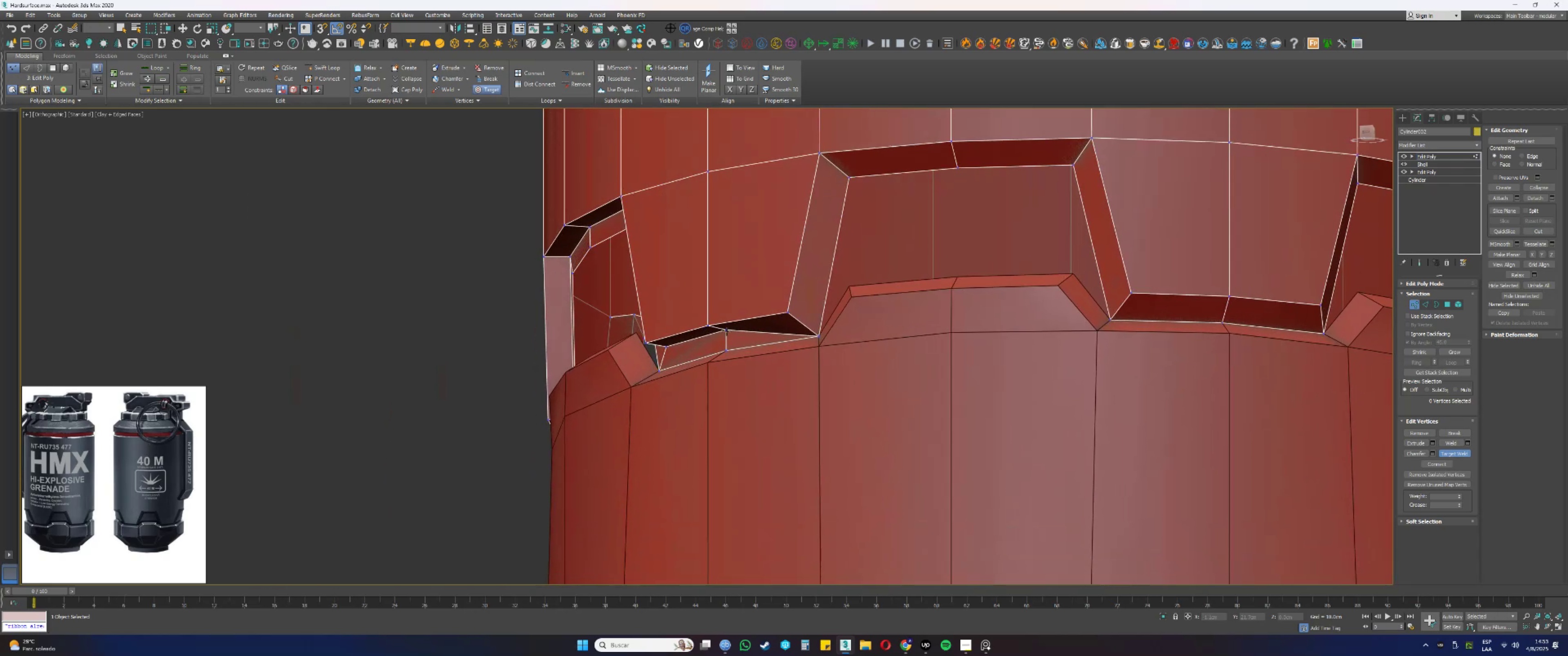 
double_click([727, 351])
 